 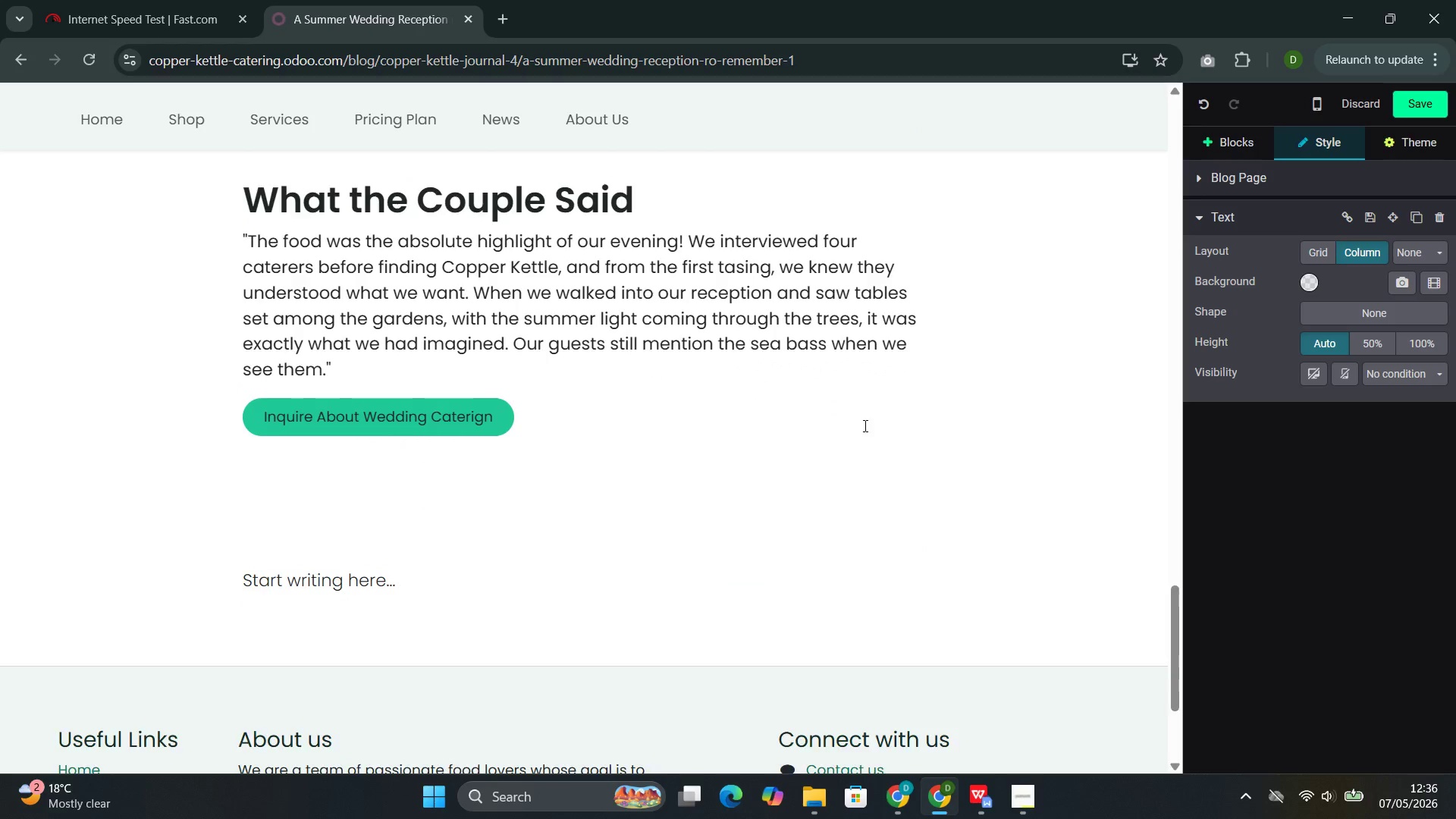 
double_click([347, 344])
 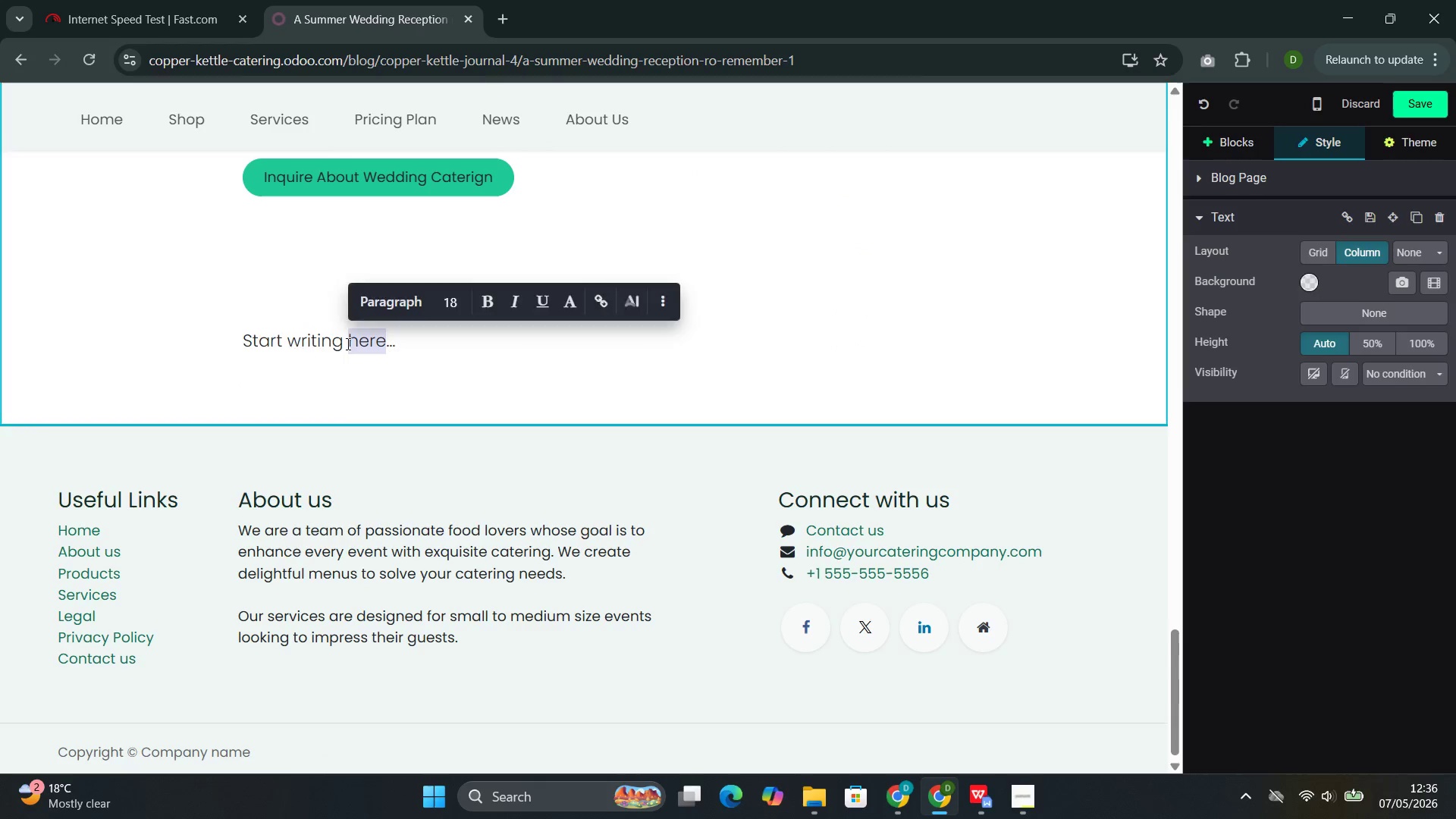 
triple_click([347, 344])
 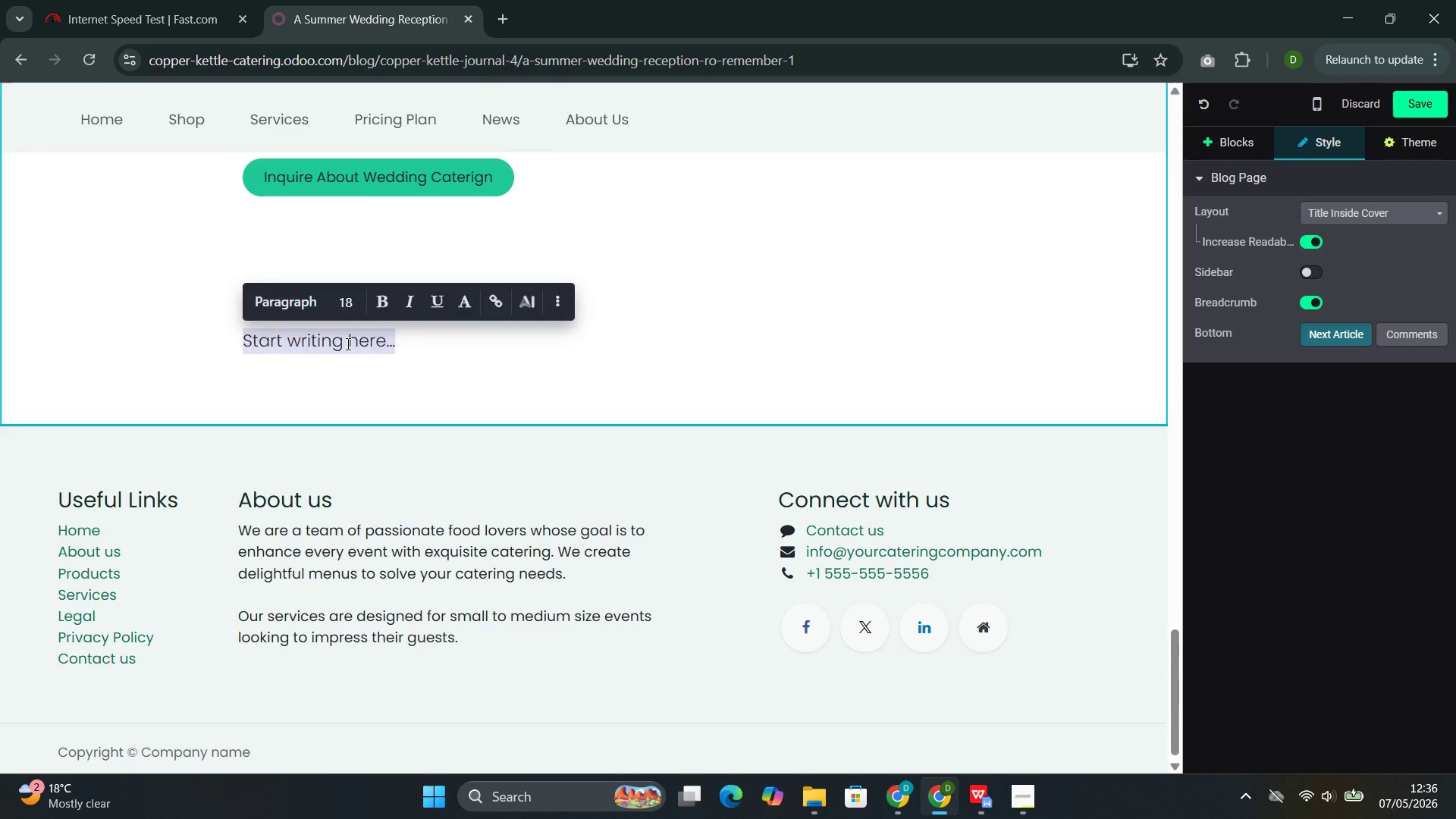 
key(Backspace)
 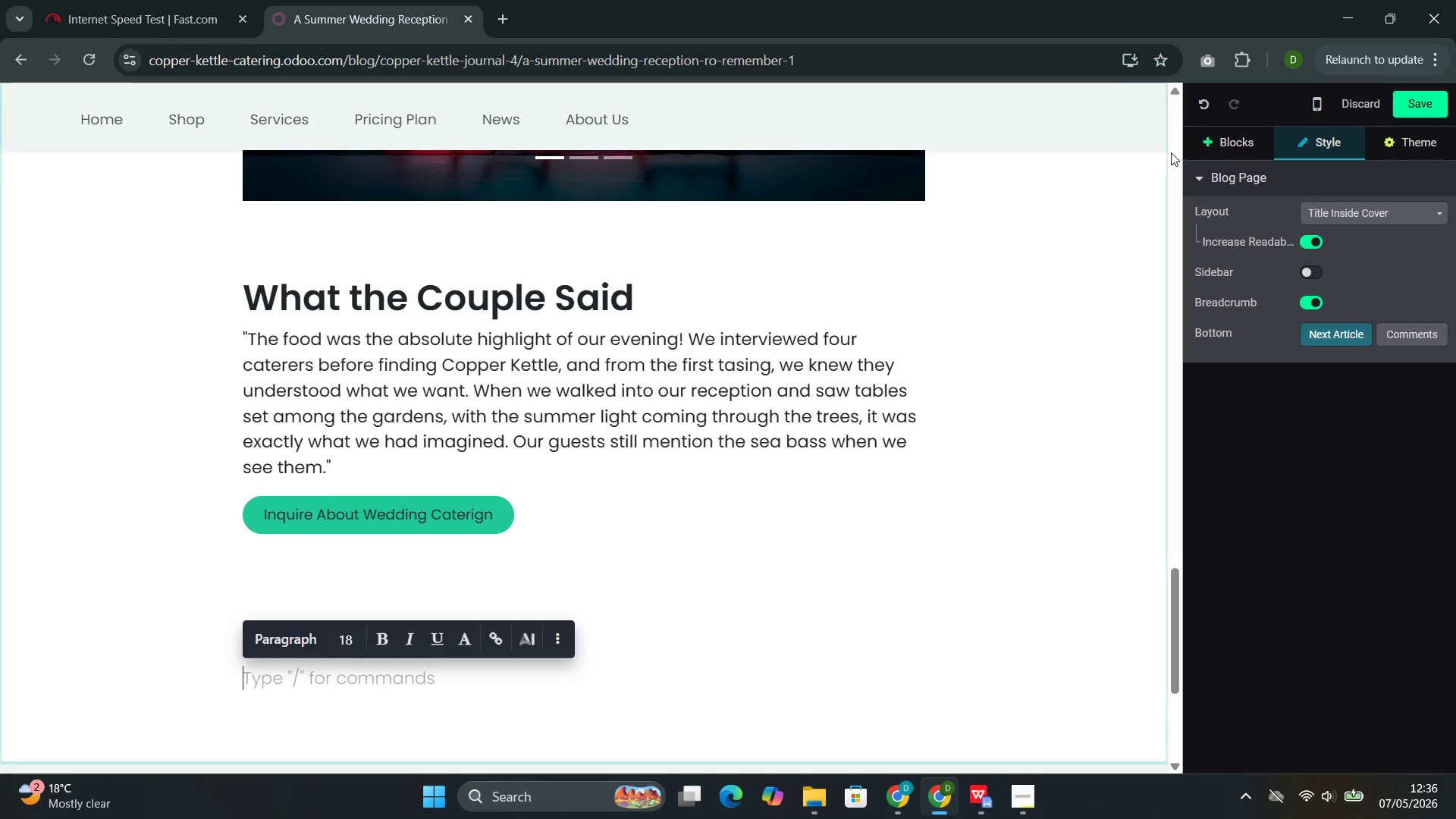 
left_click([1411, 105])
 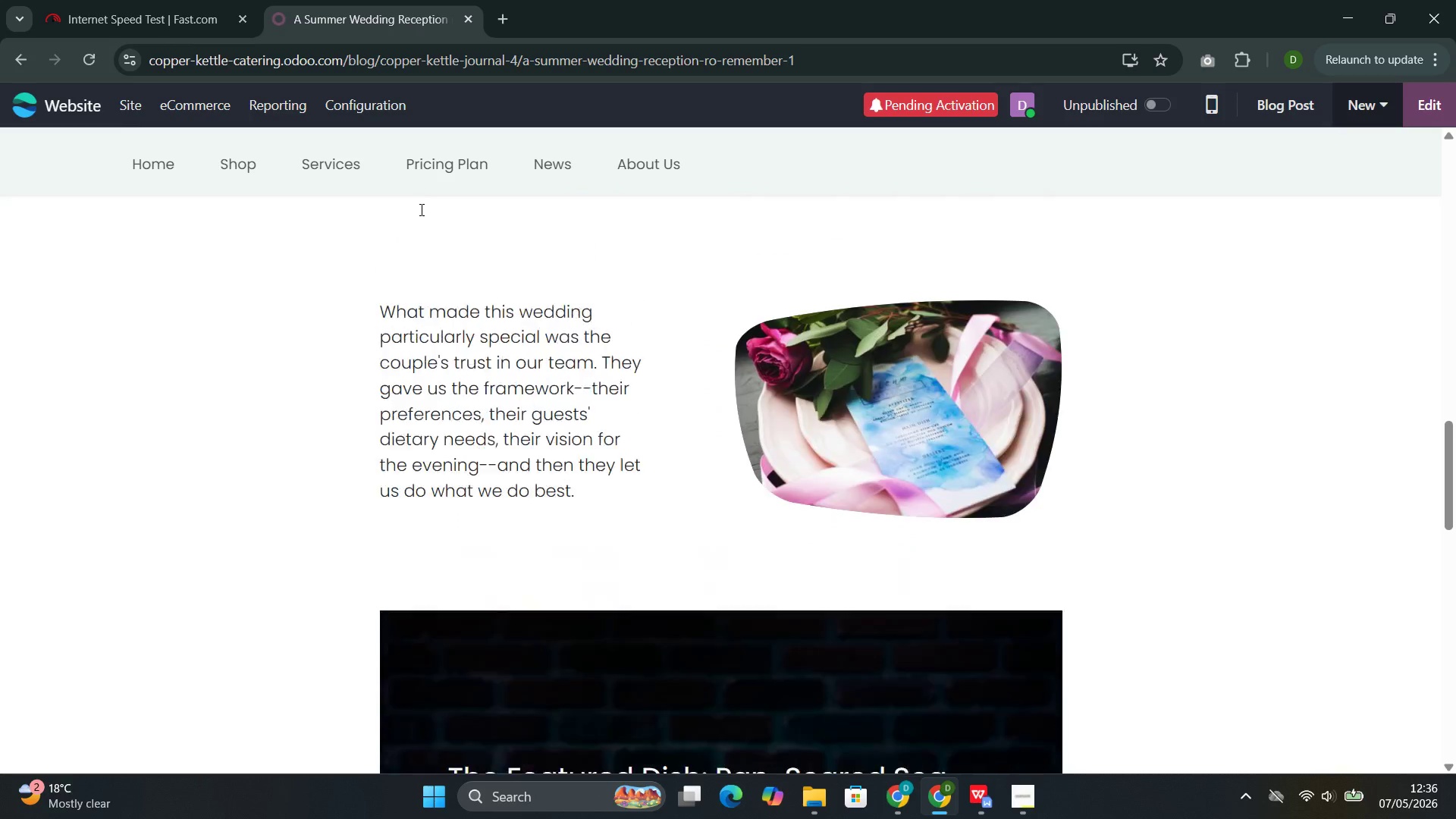 
left_click([362, 108])
 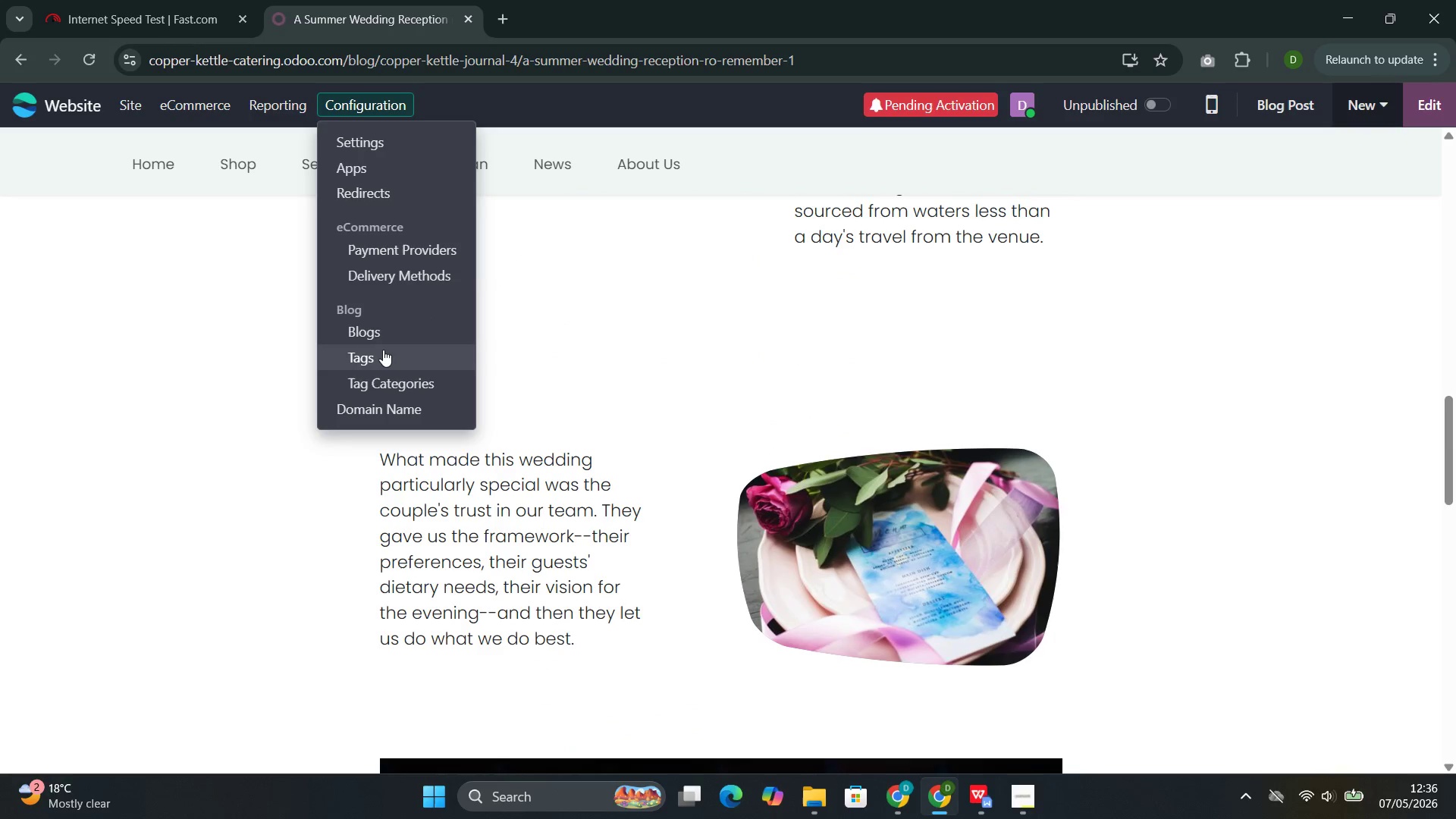 
left_click([383, 350])
 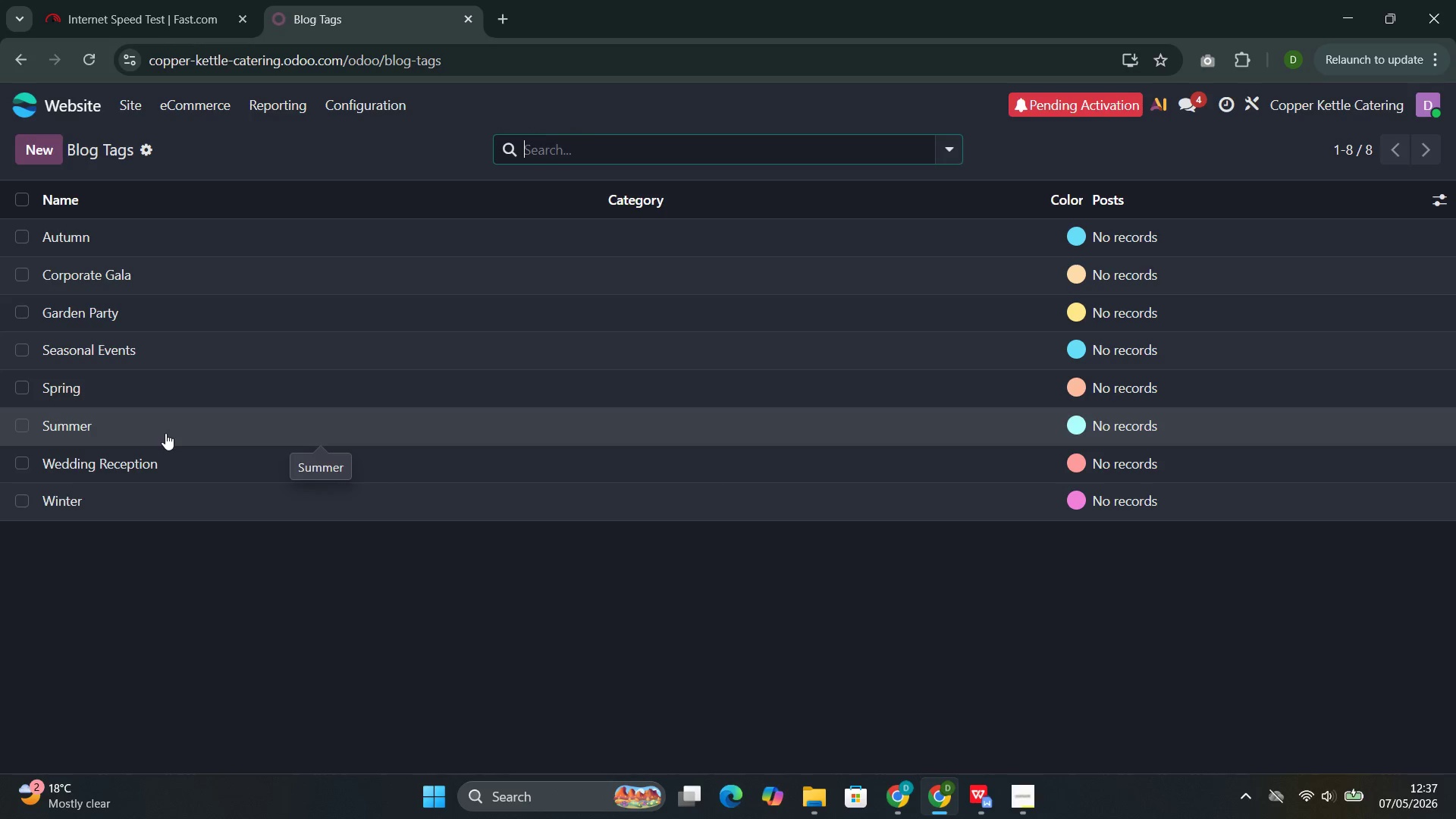 
wait(37.12)
 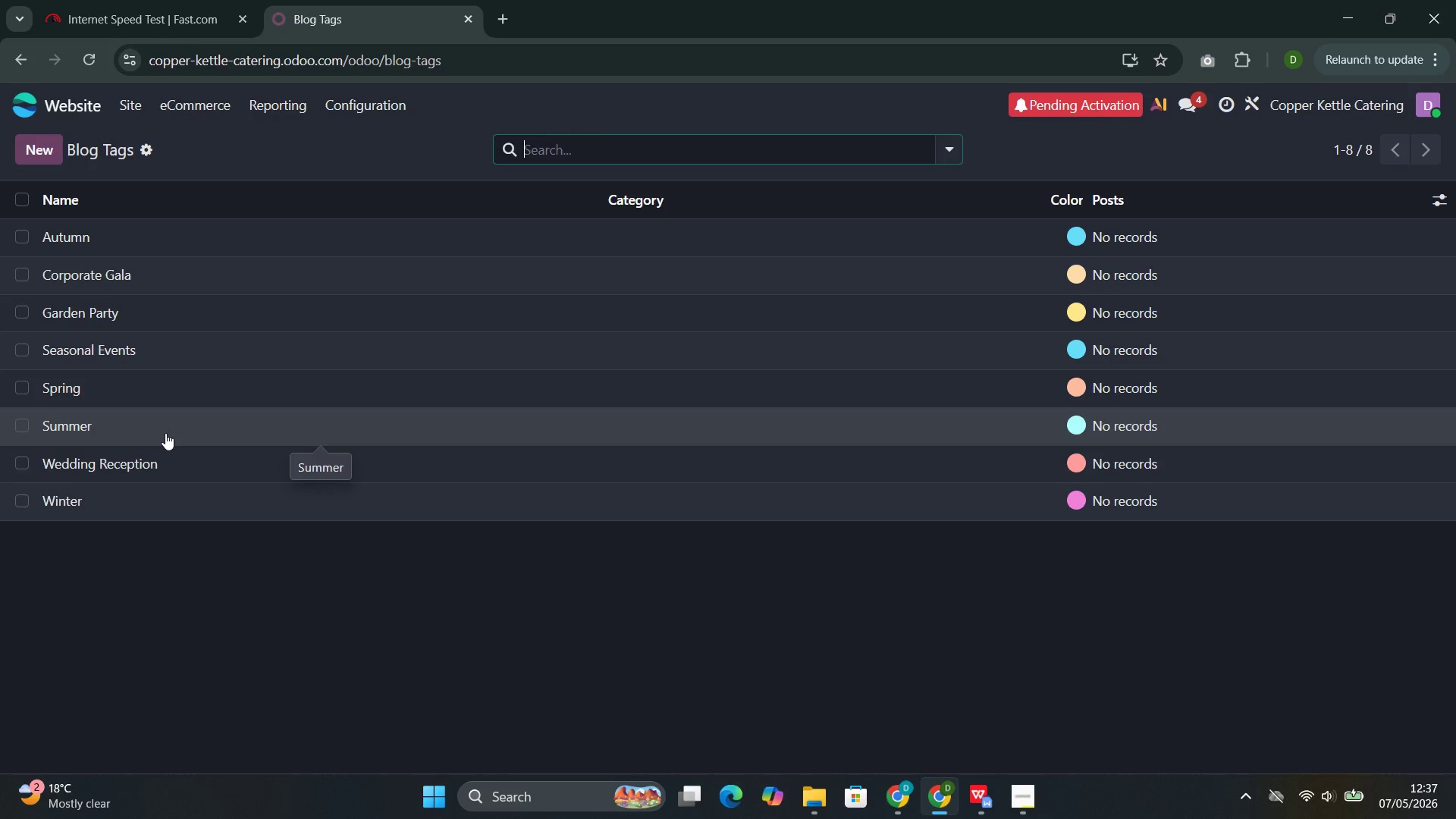 
left_click([115, 353])
 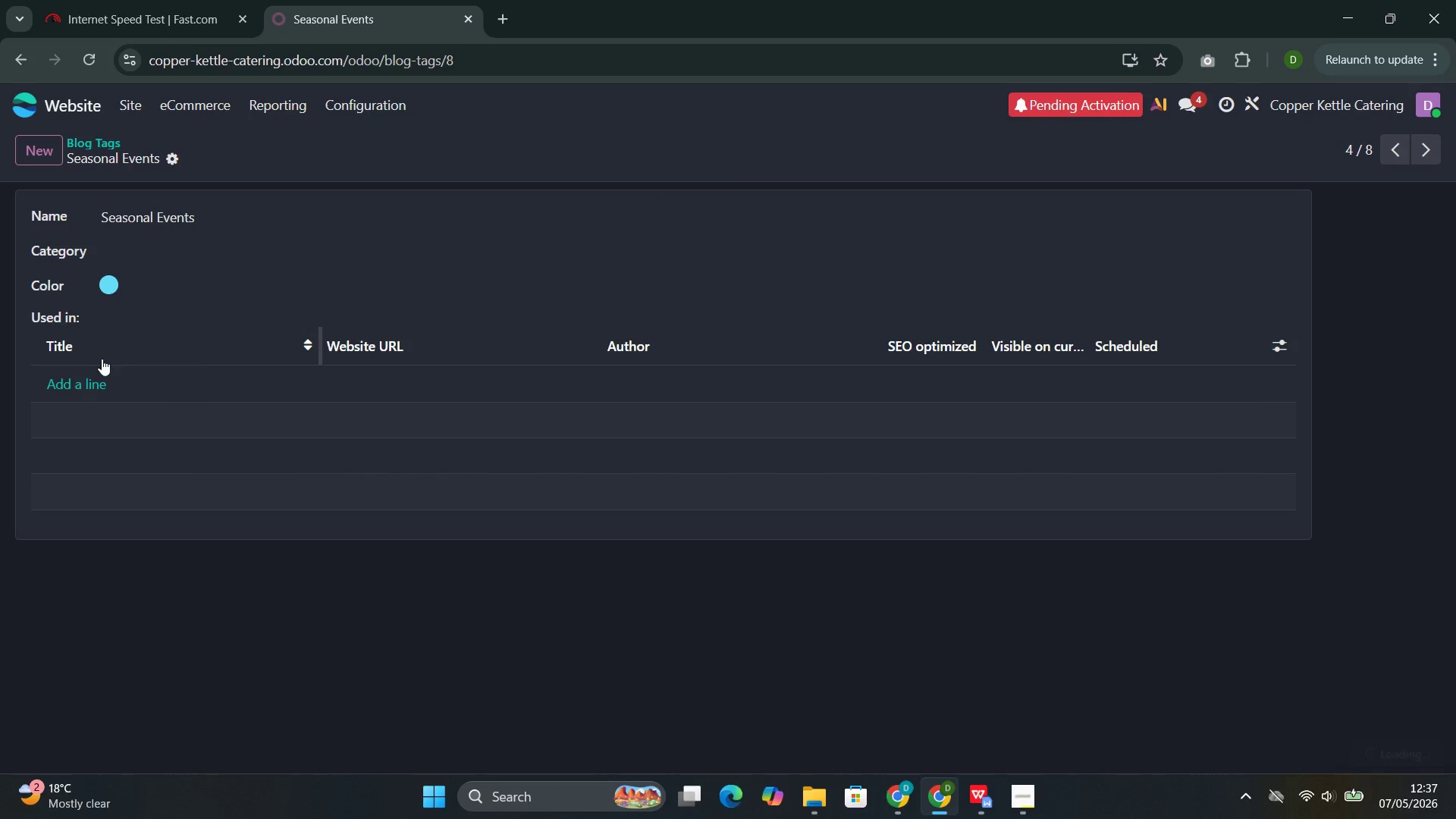 
left_click([85, 378])
 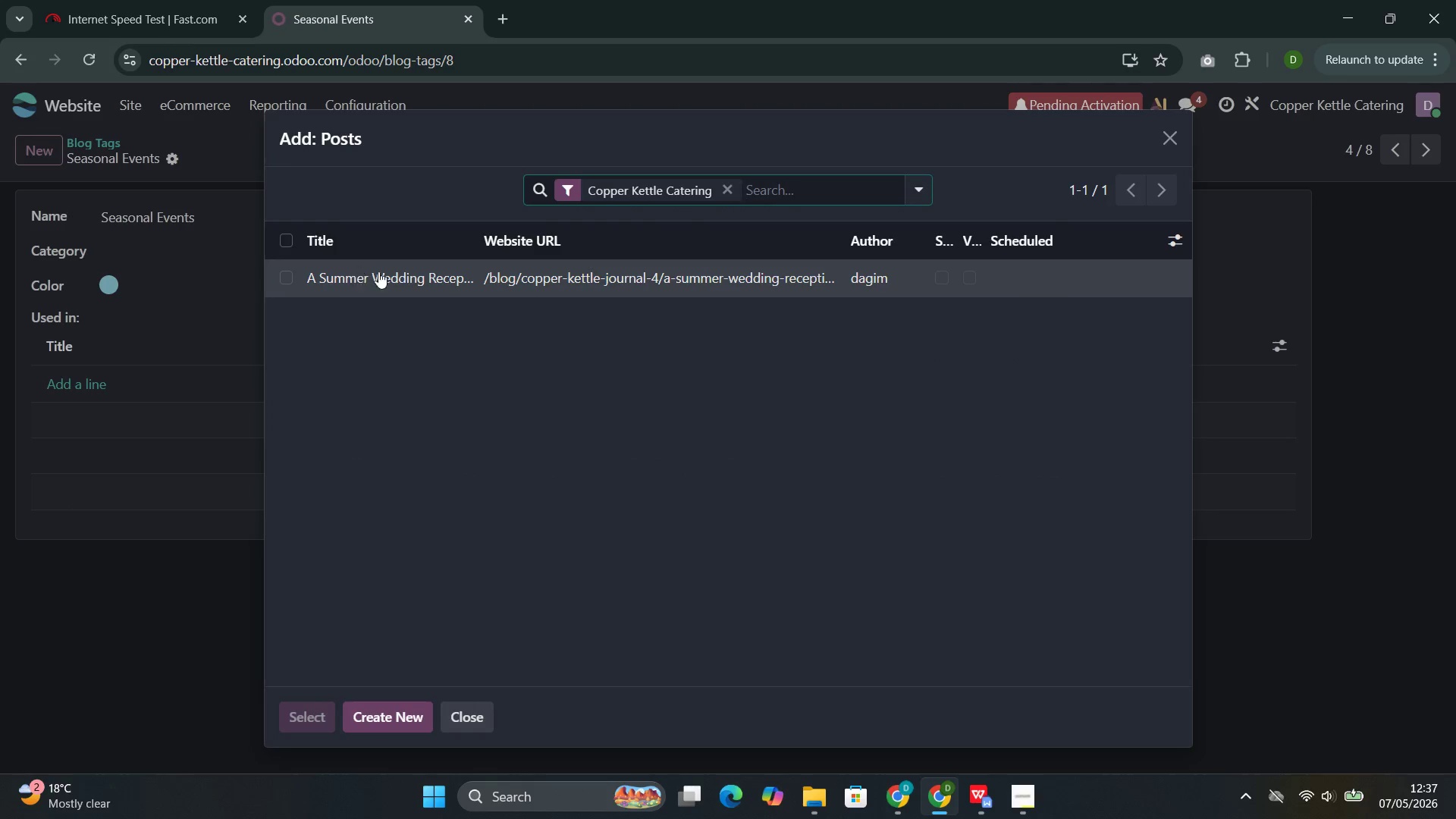 
left_click([396, 280])
 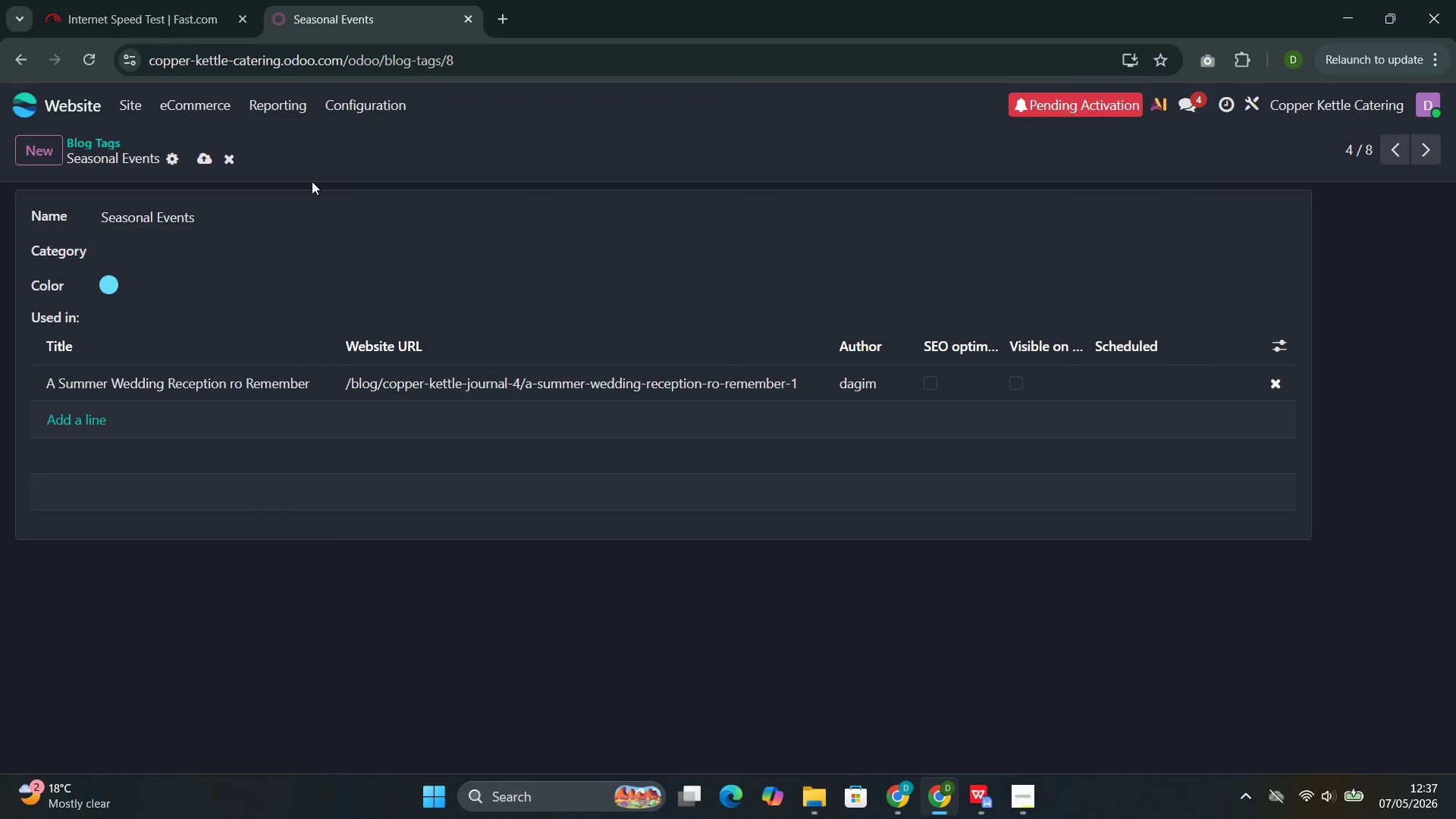 
left_click([201, 158])
 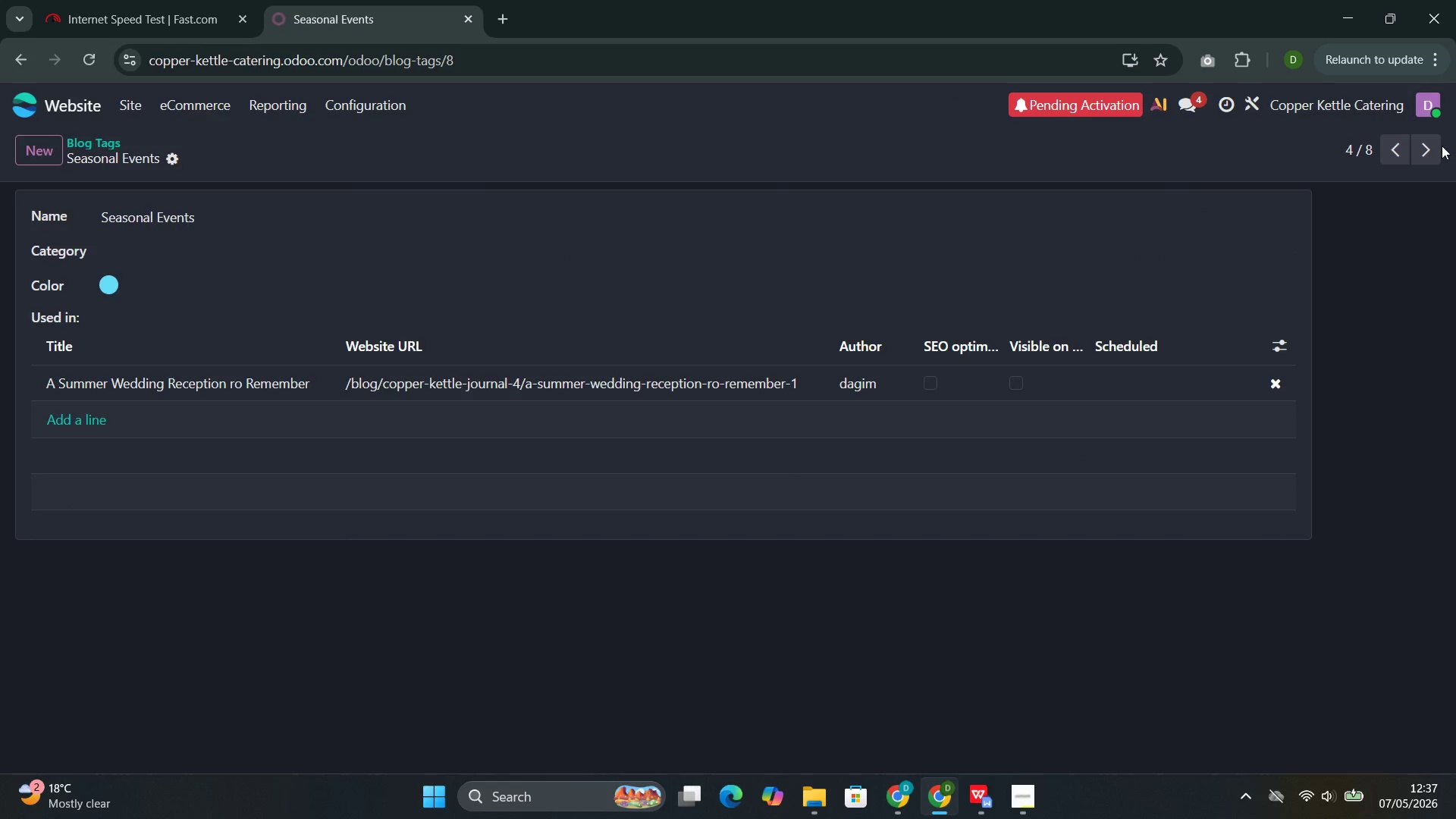 
left_click([1427, 151])
 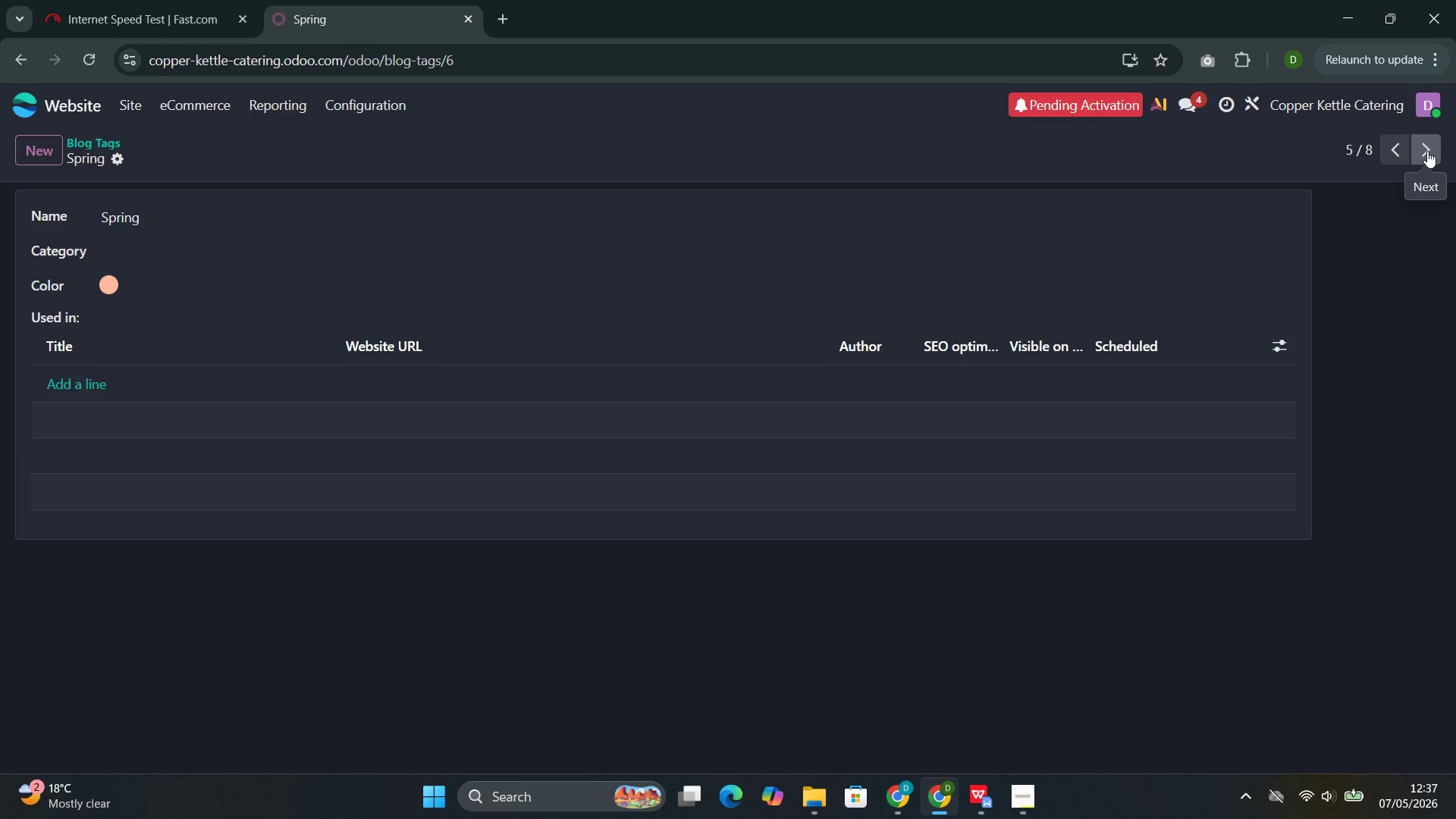 
left_click([1427, 151])
 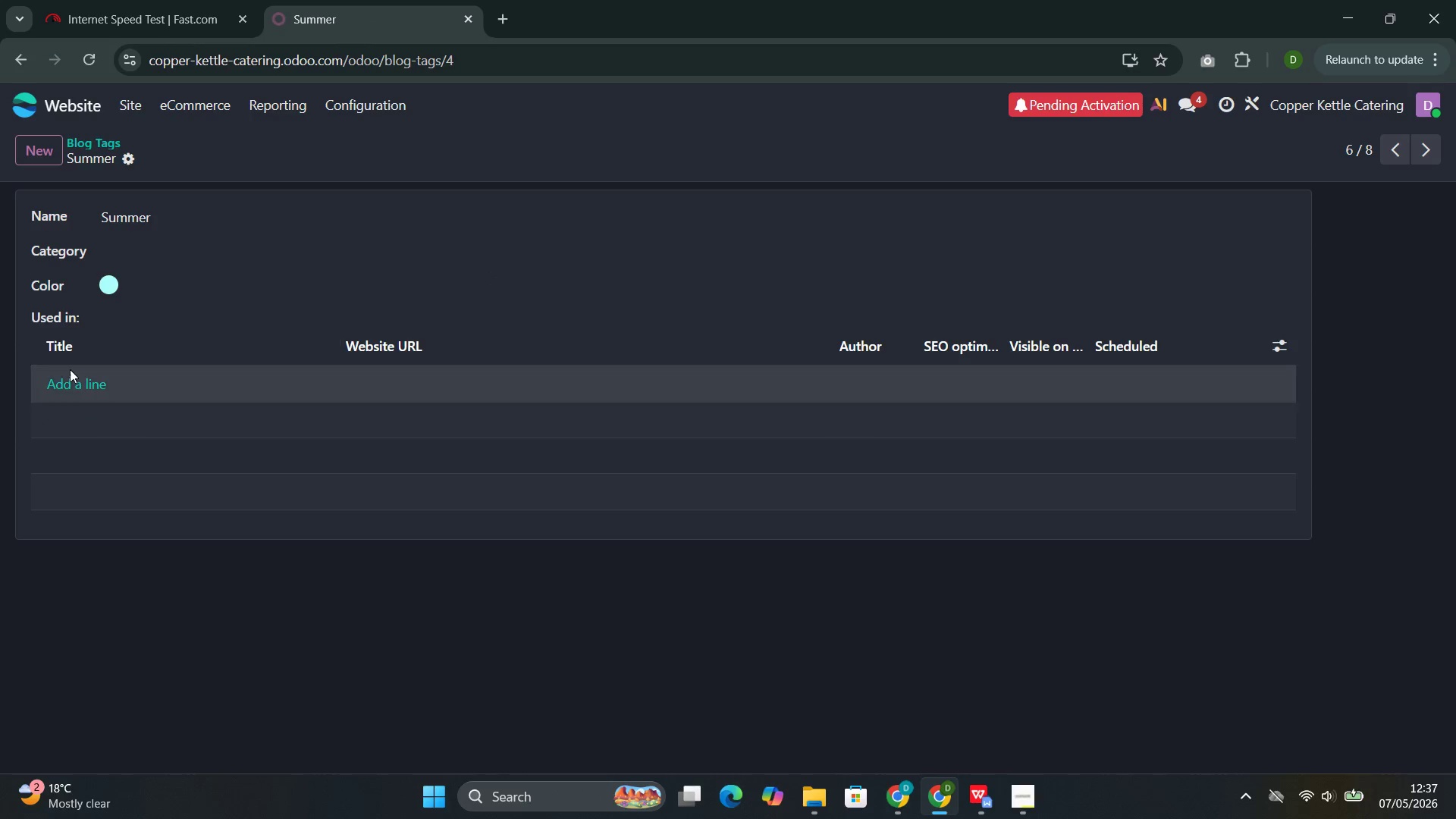 
left_click([69, 374])
 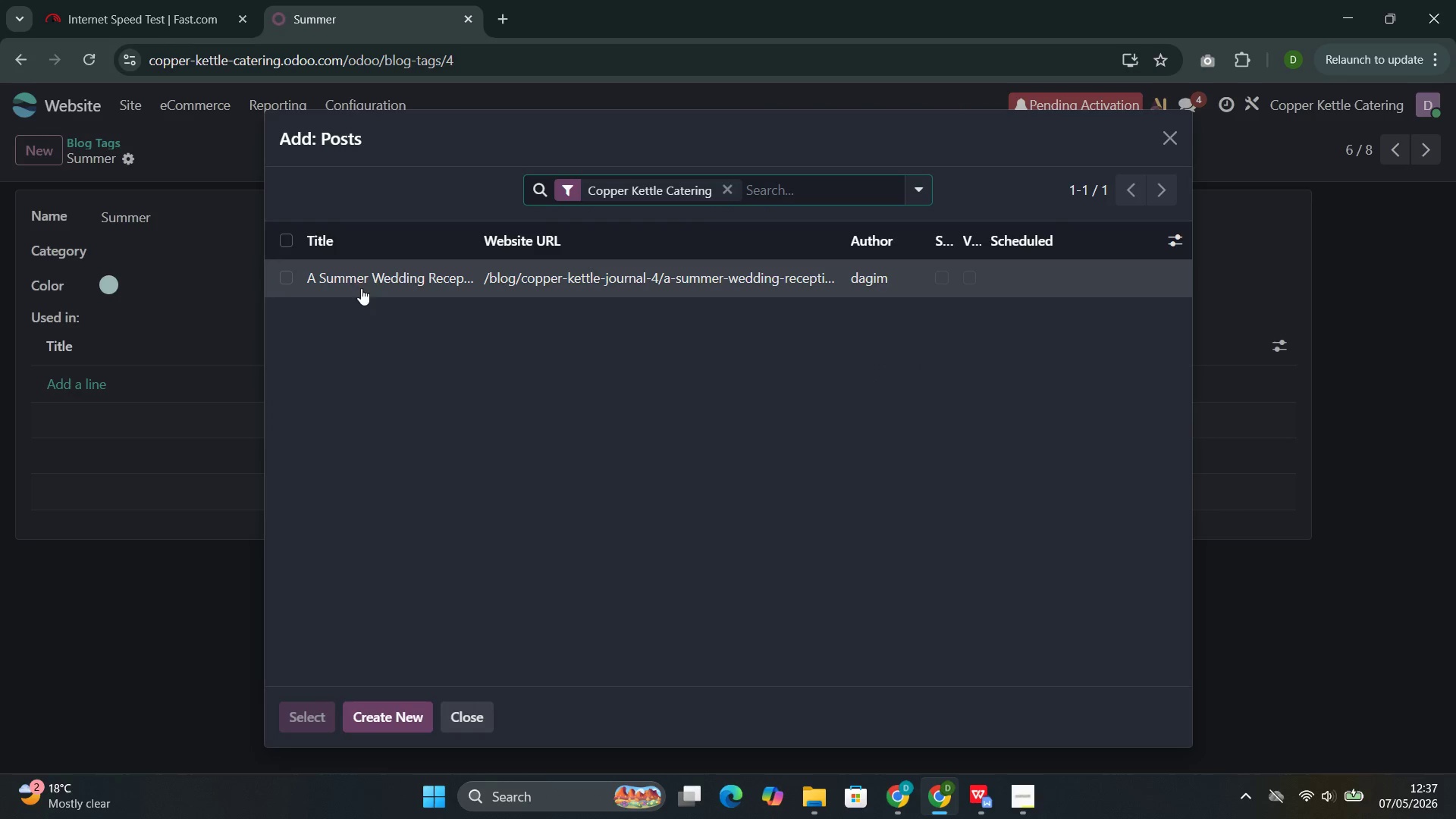 
left_click([382, 269])
 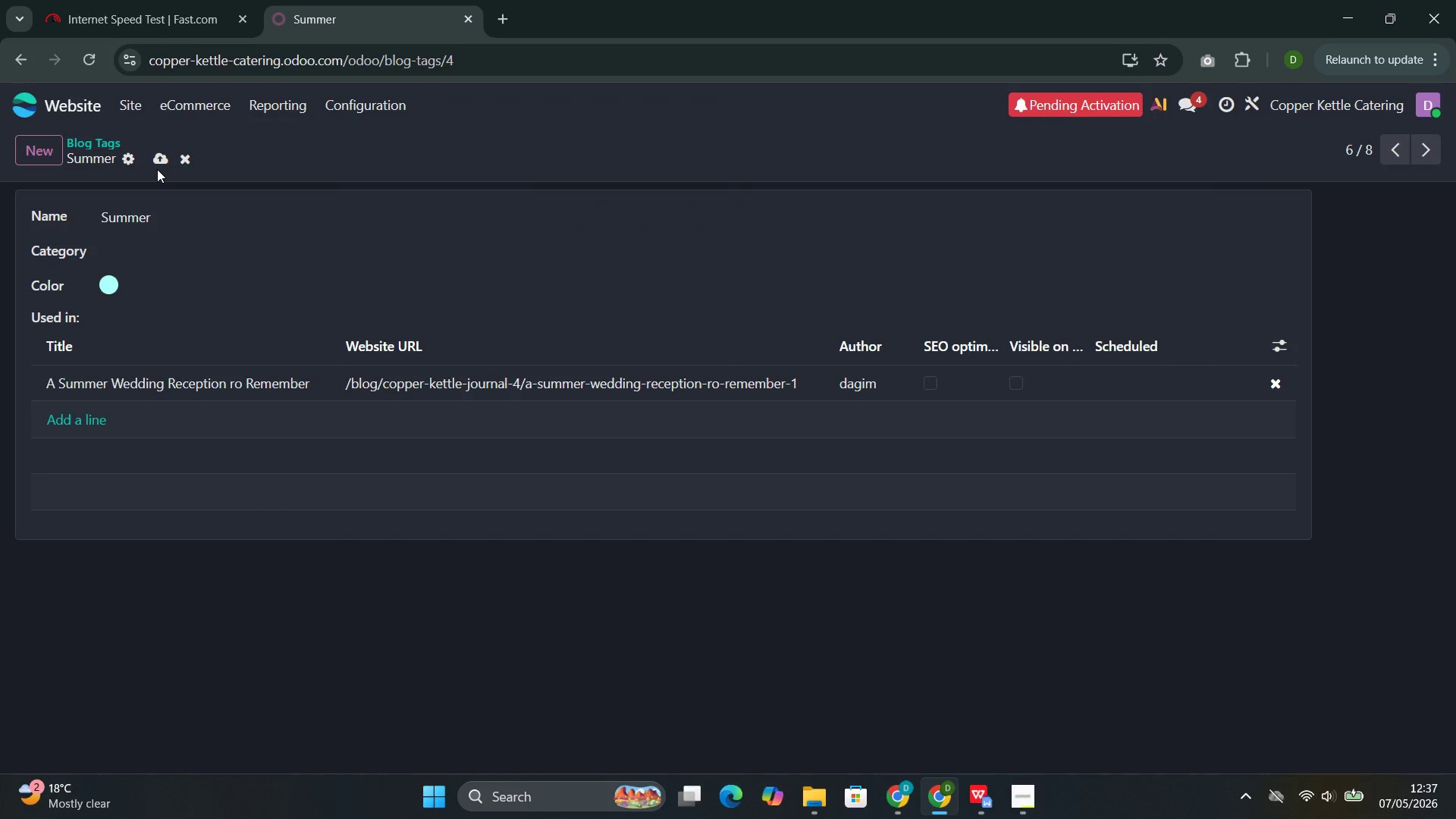 
left_click([161, 165])
 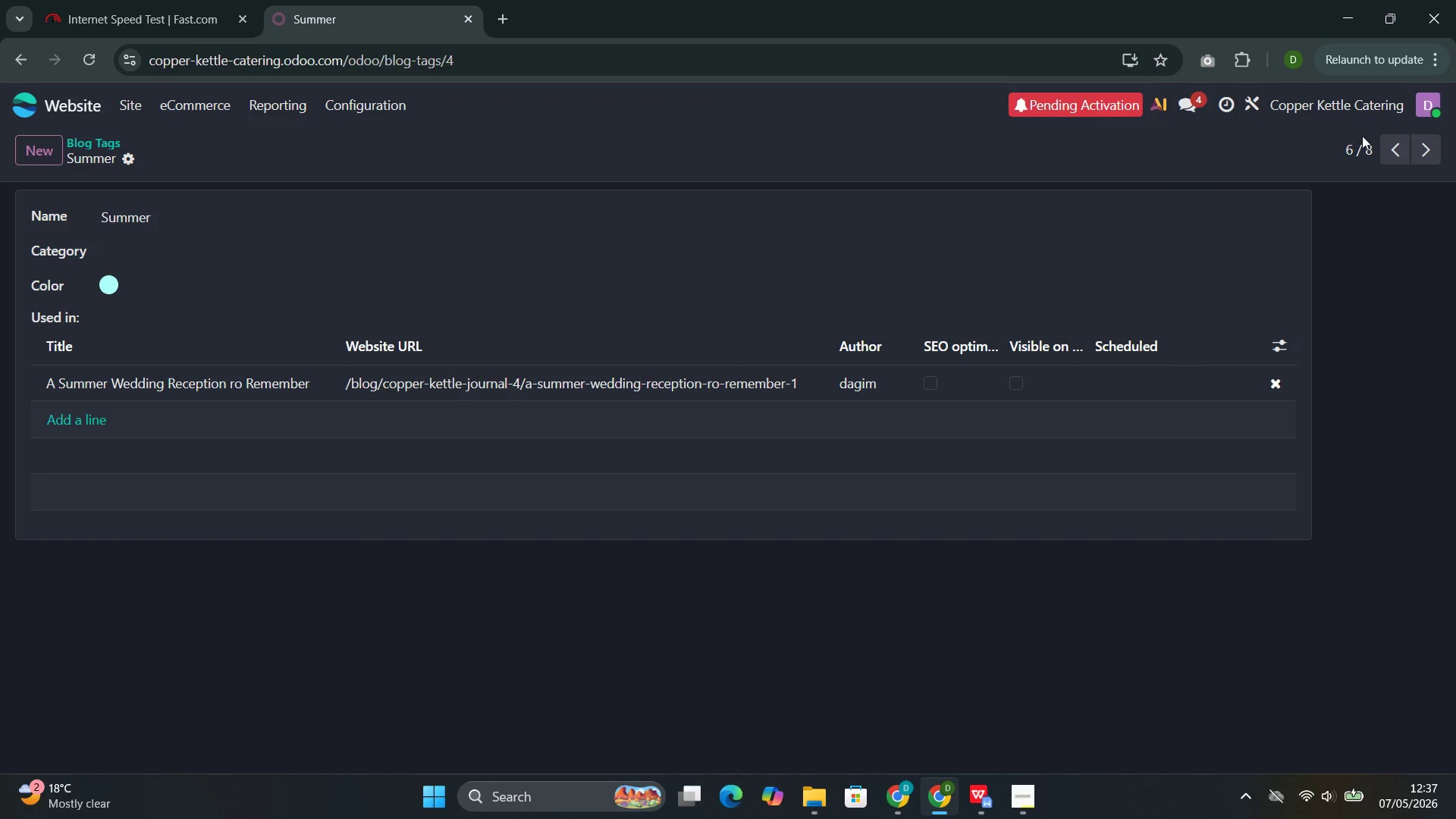 
left_click([1439, 165])
 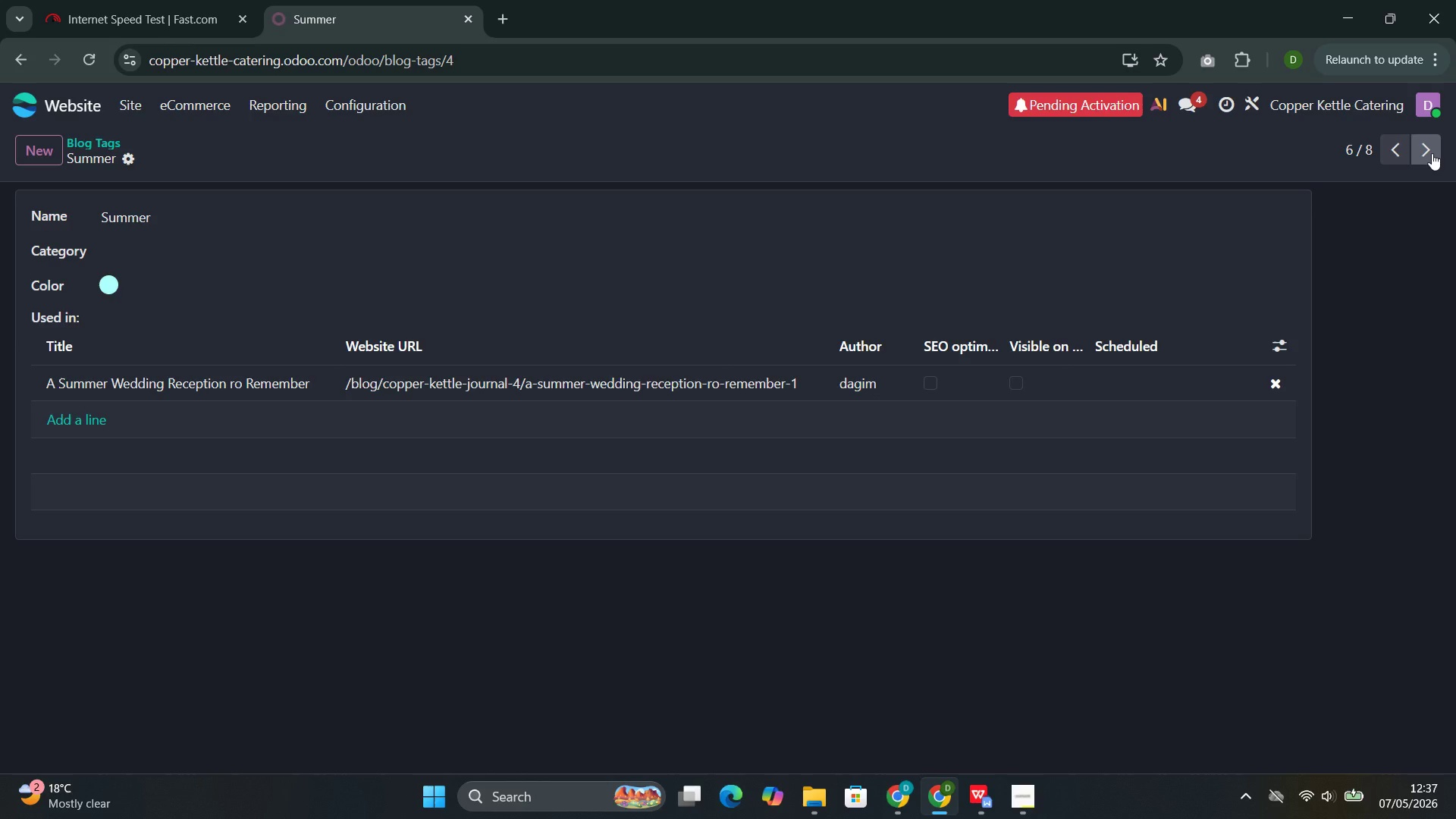 
left_click([1432, 153])
 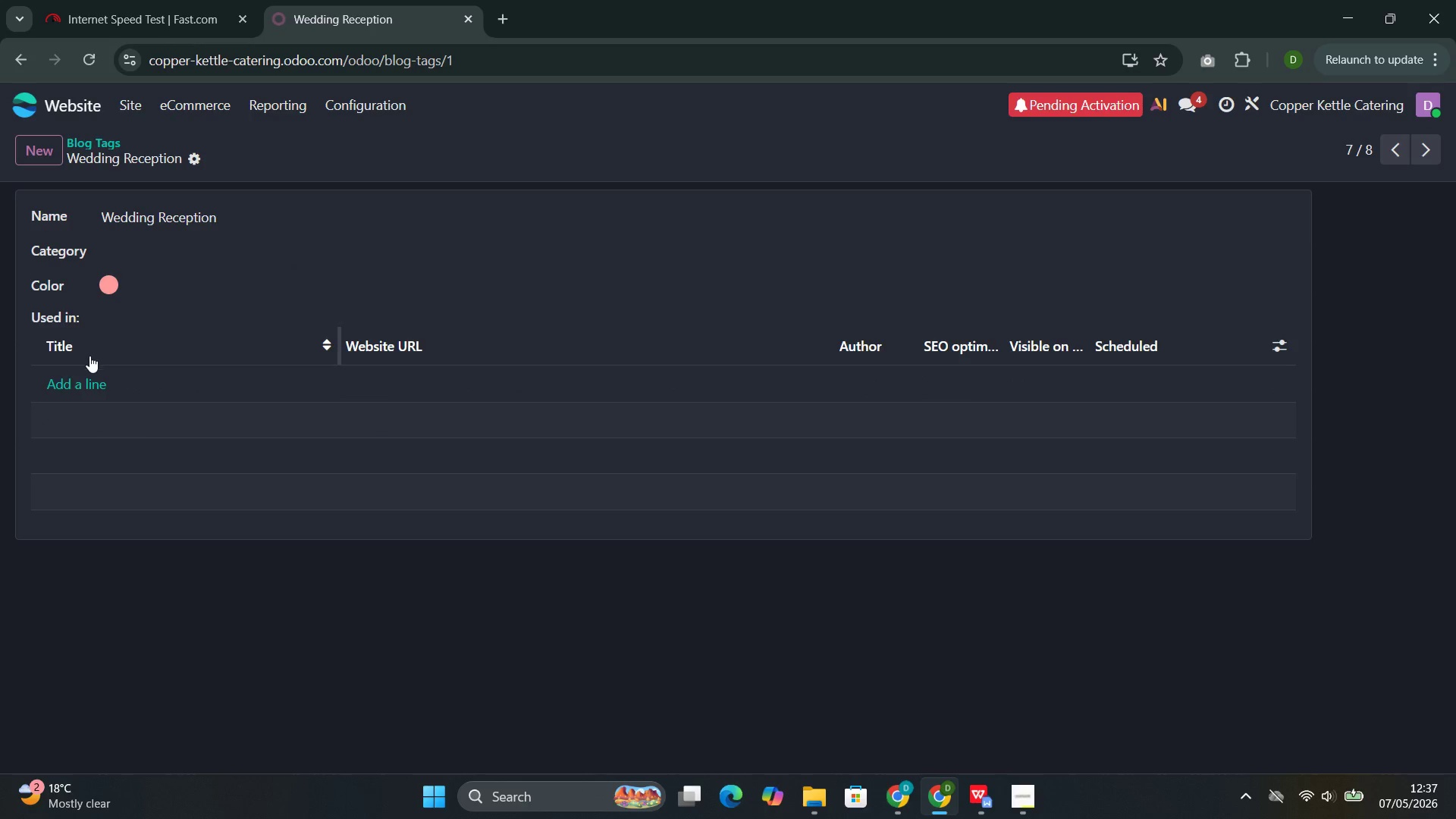 
left_click([77, 380])
 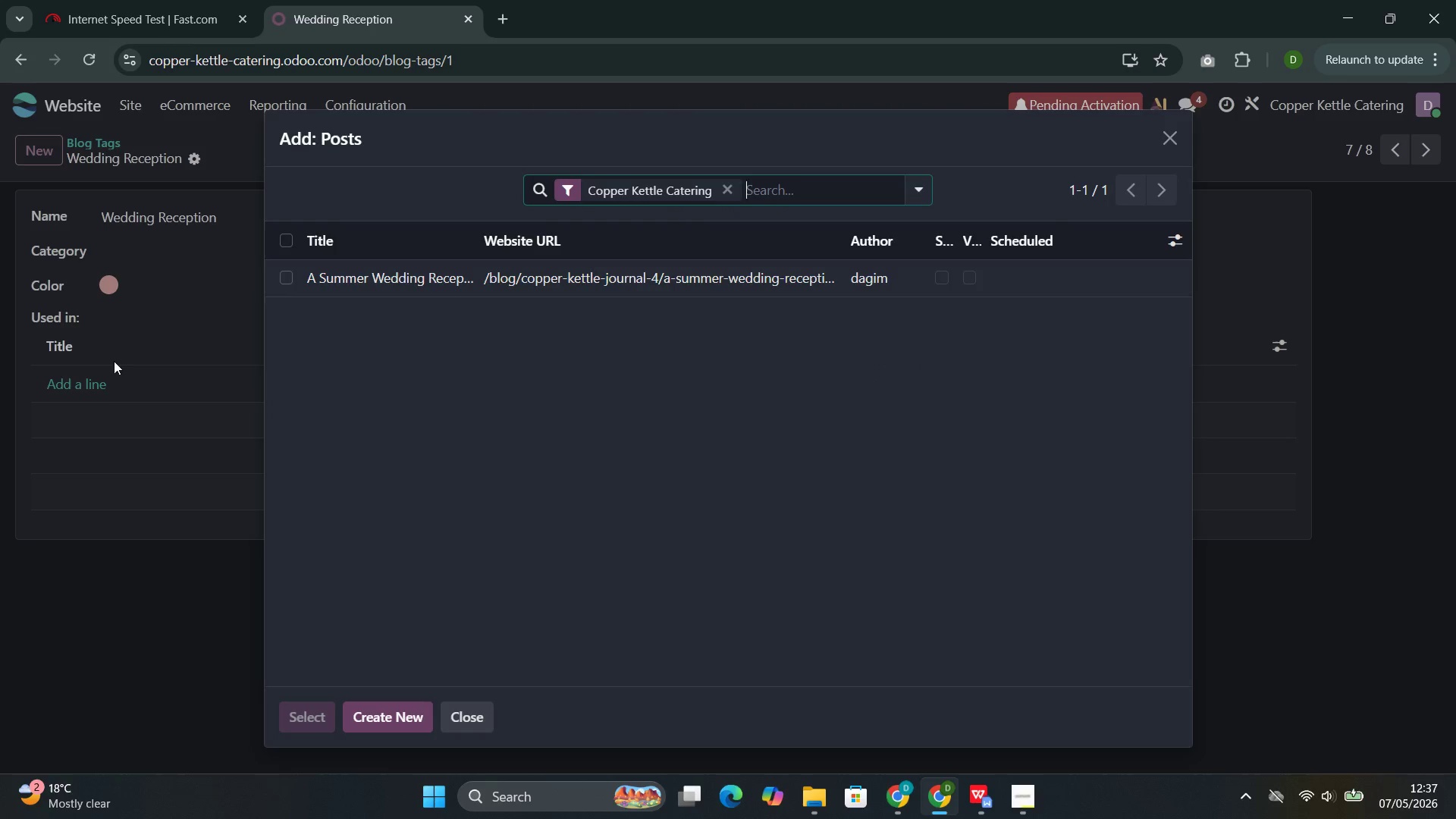 
left_click([358, 272])
 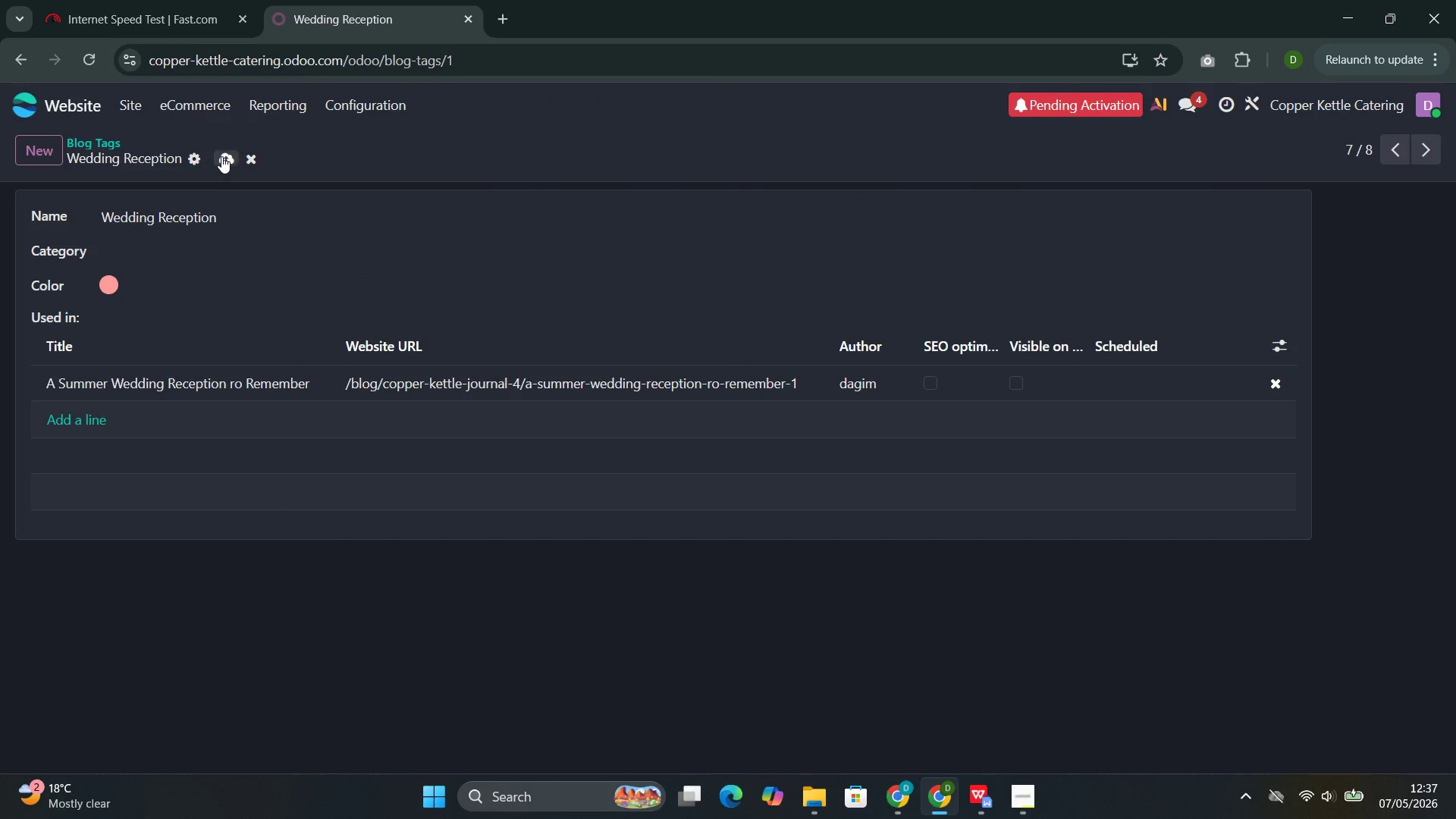 
left_click([228, 158])
 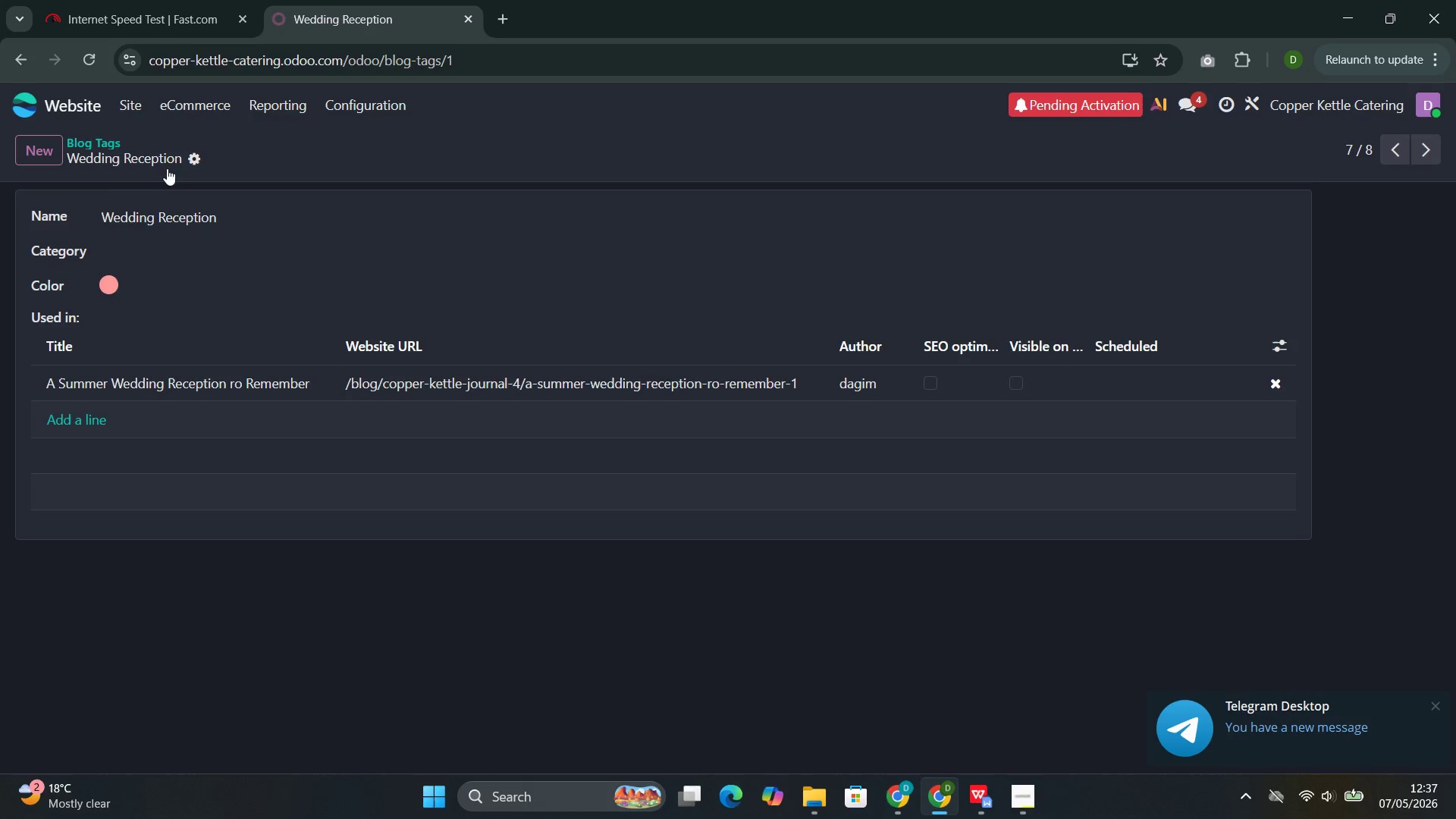 
wait(5.94)
 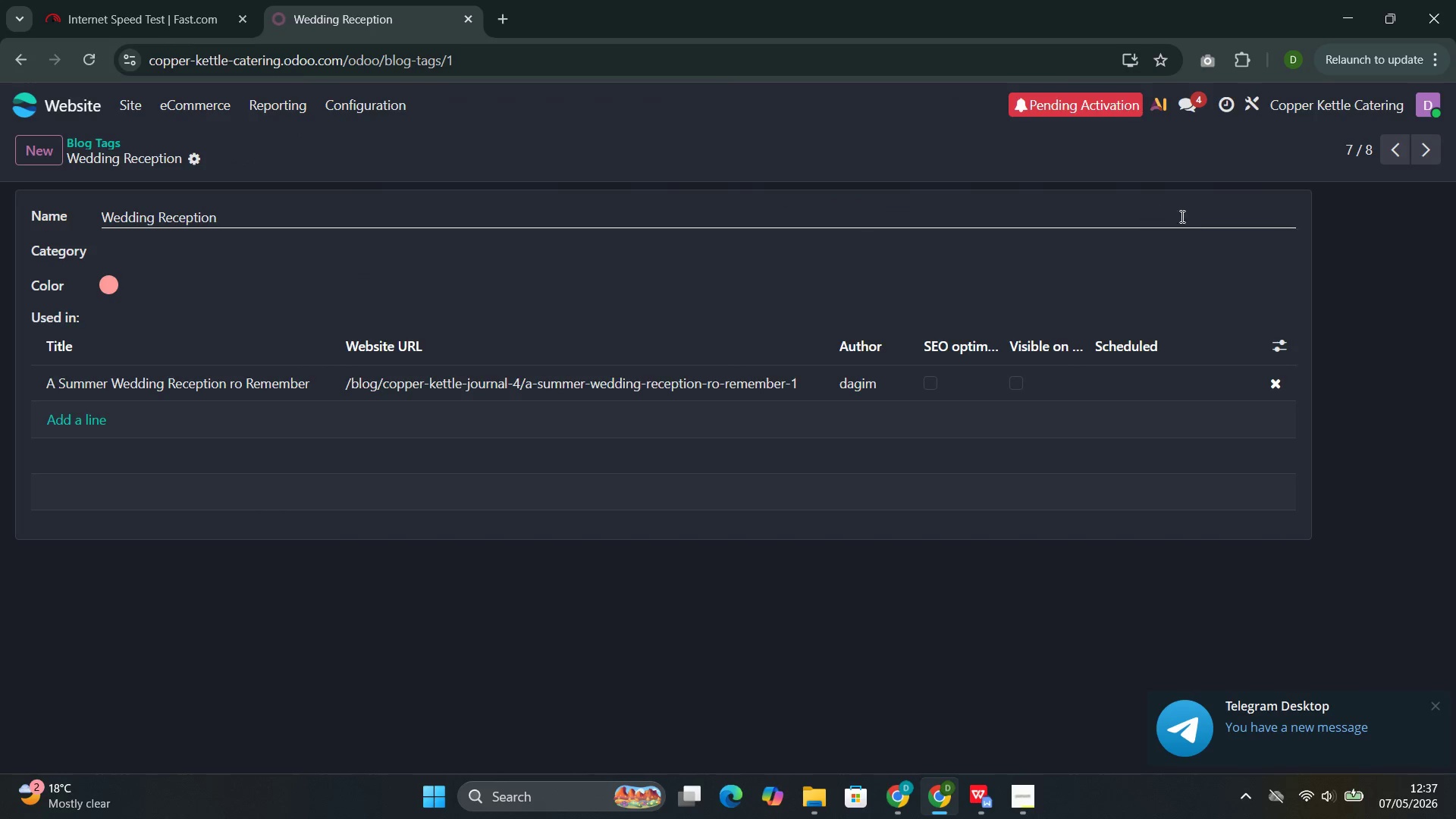 
left_click([99, 146])
 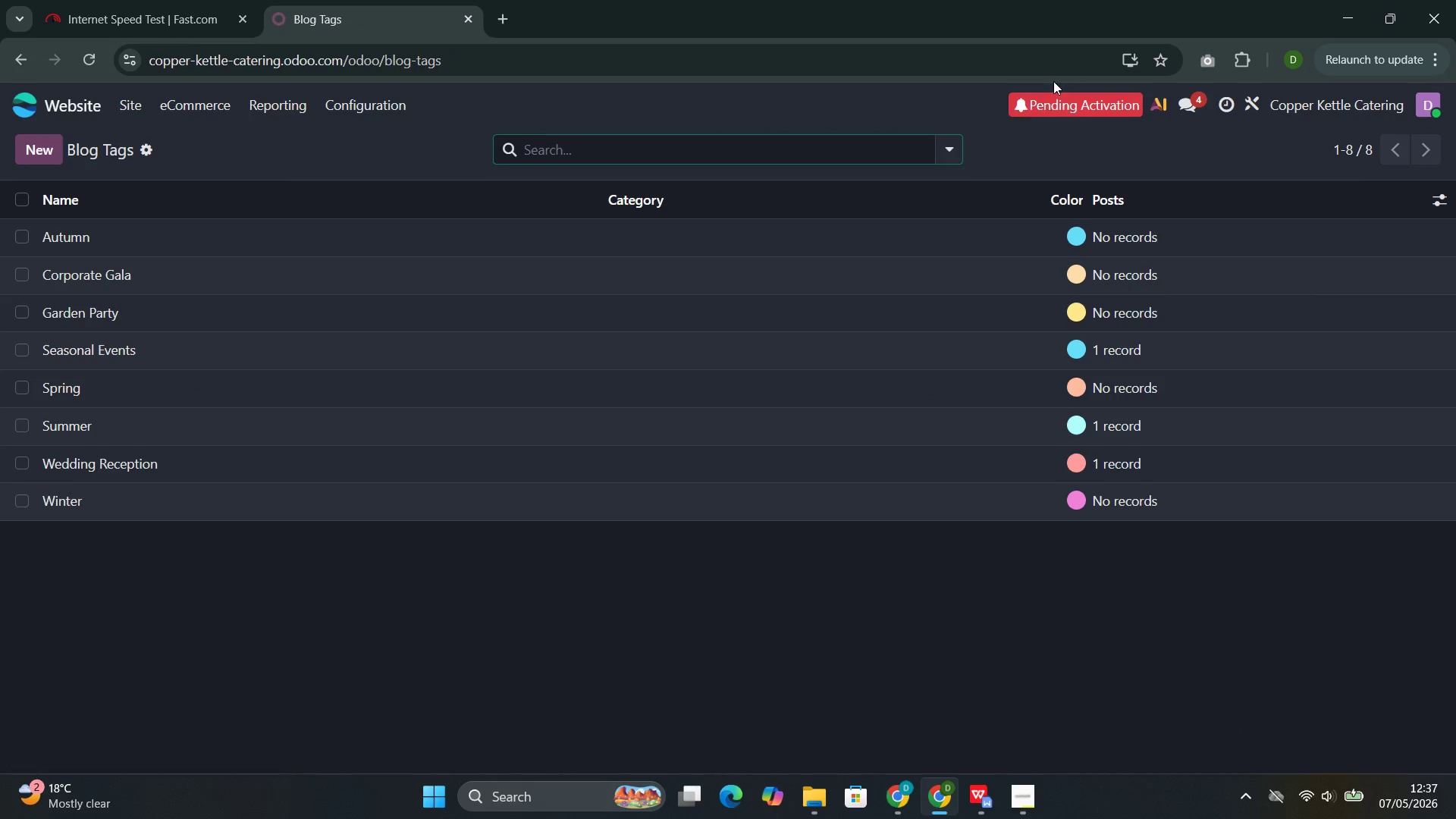 
left_click([1038, 103])
 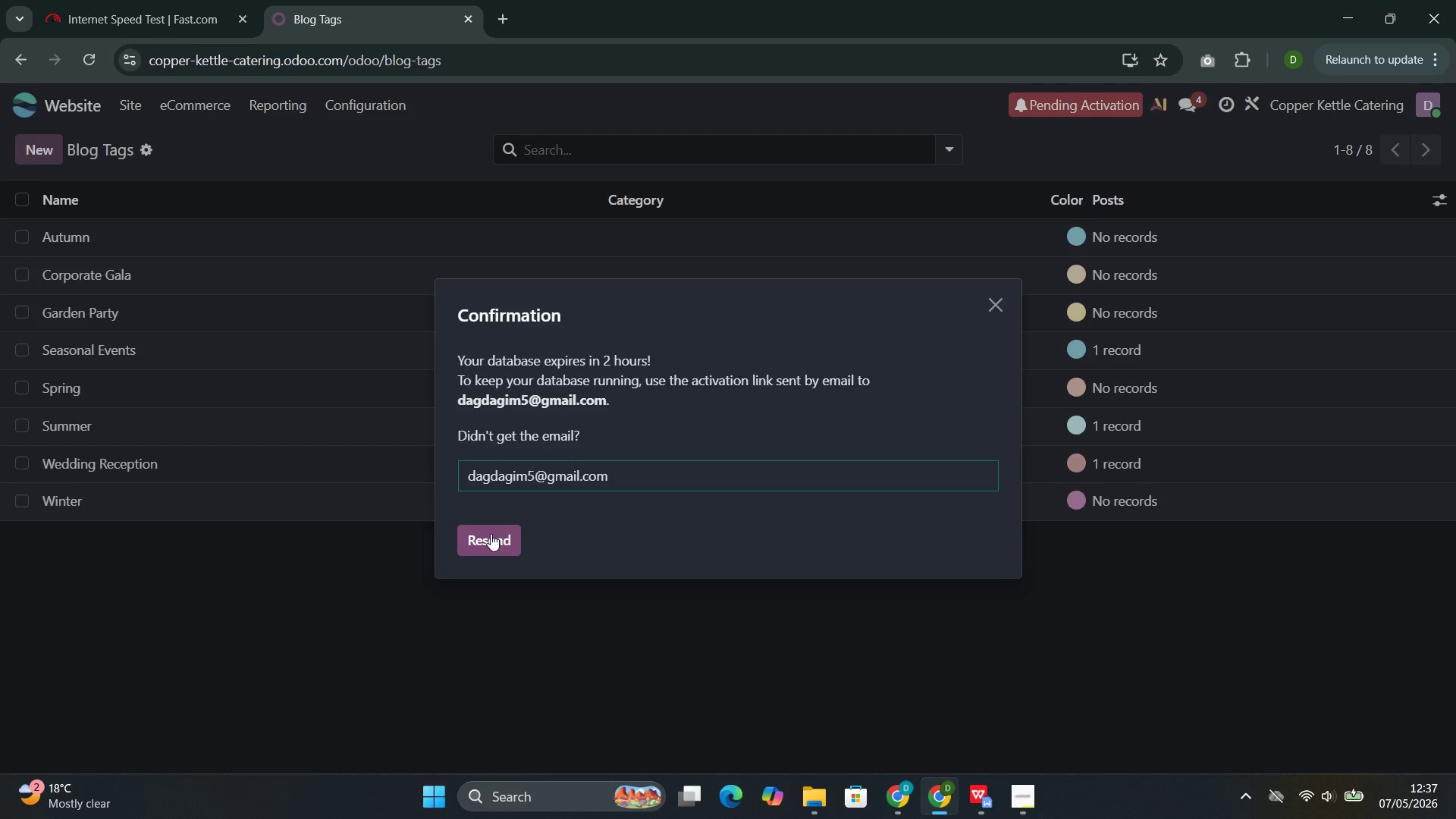 
left_click([489, 534])
 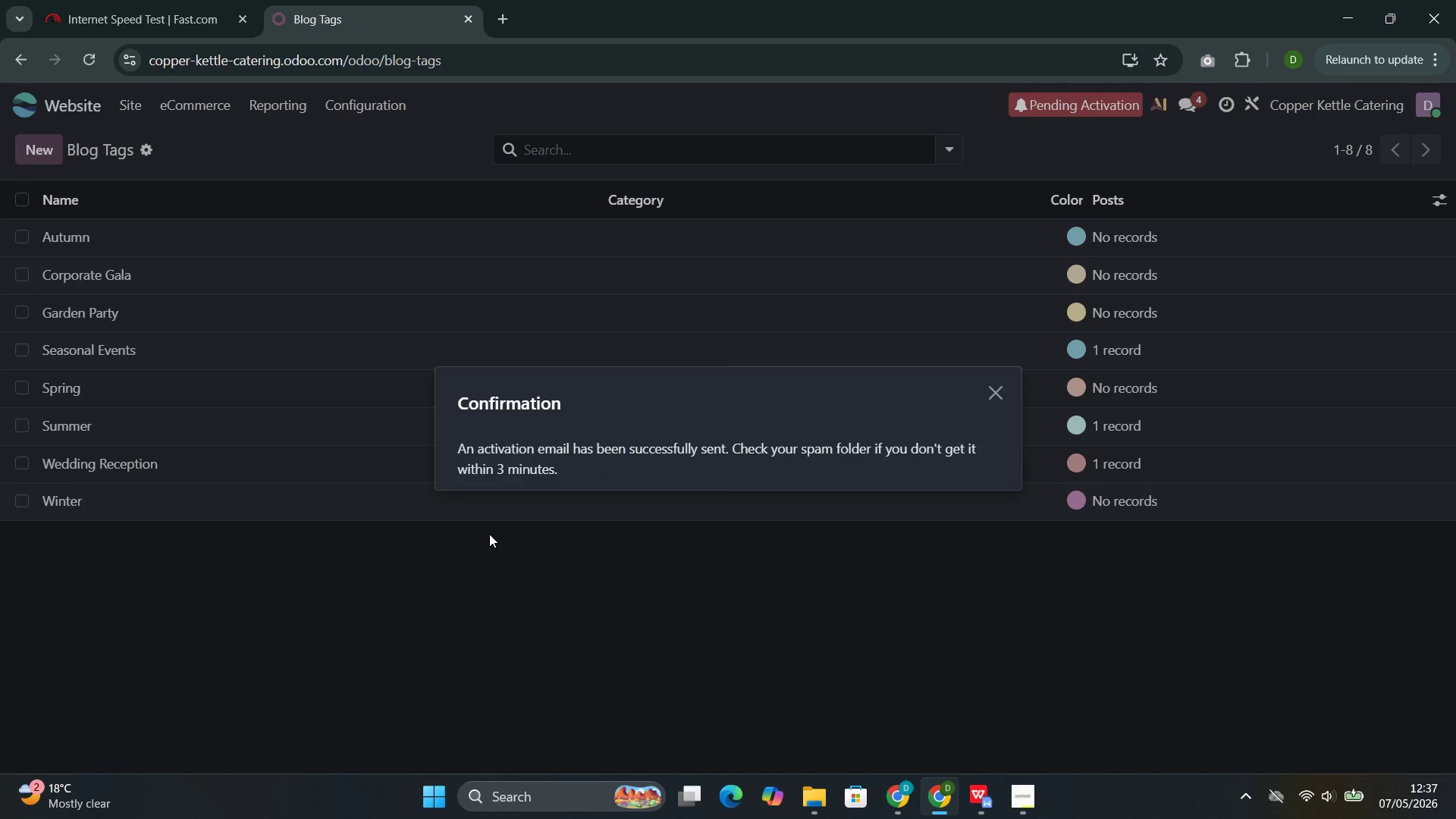 
wait(8.22)
 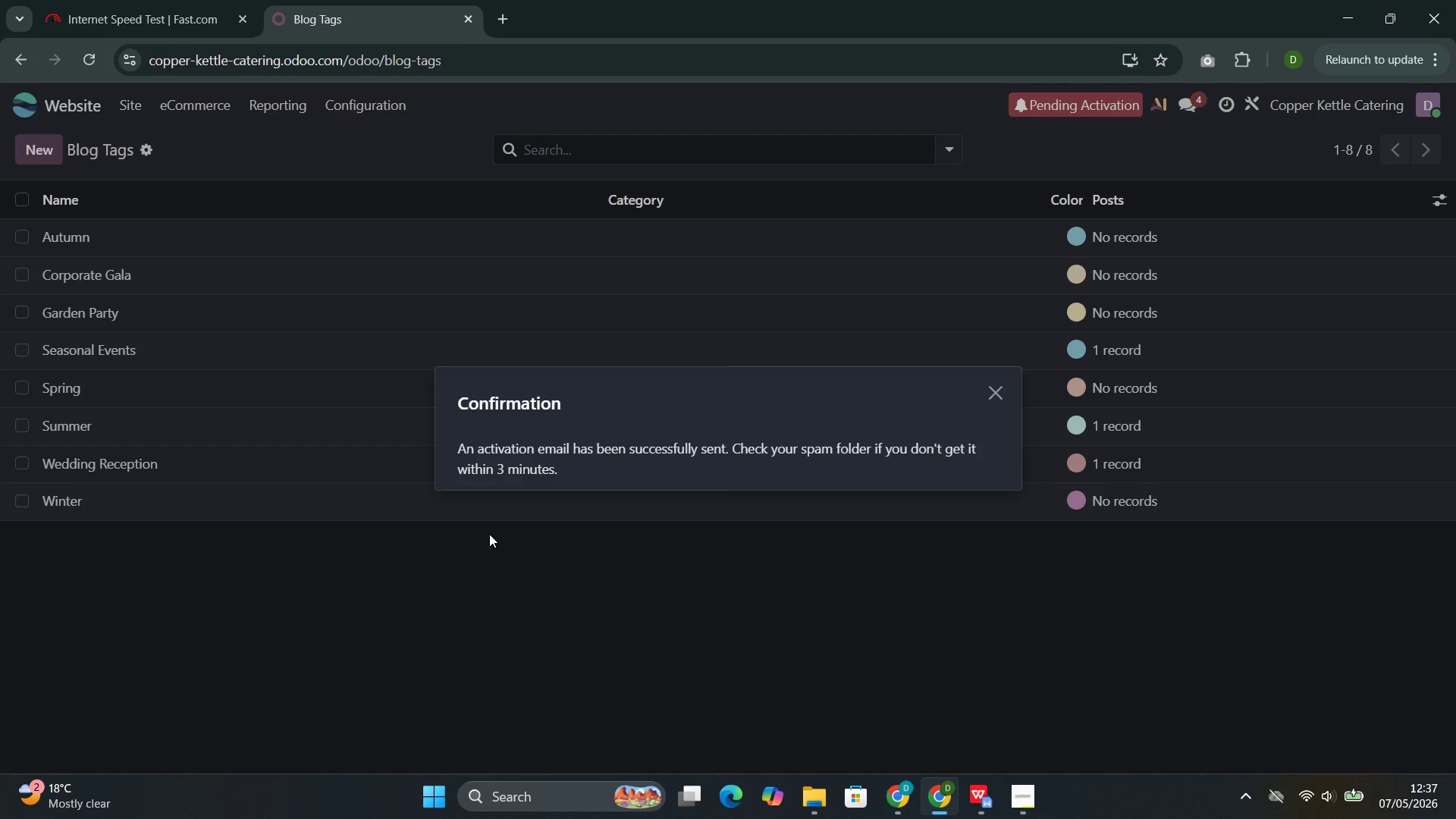 
left_click([993, 393])
 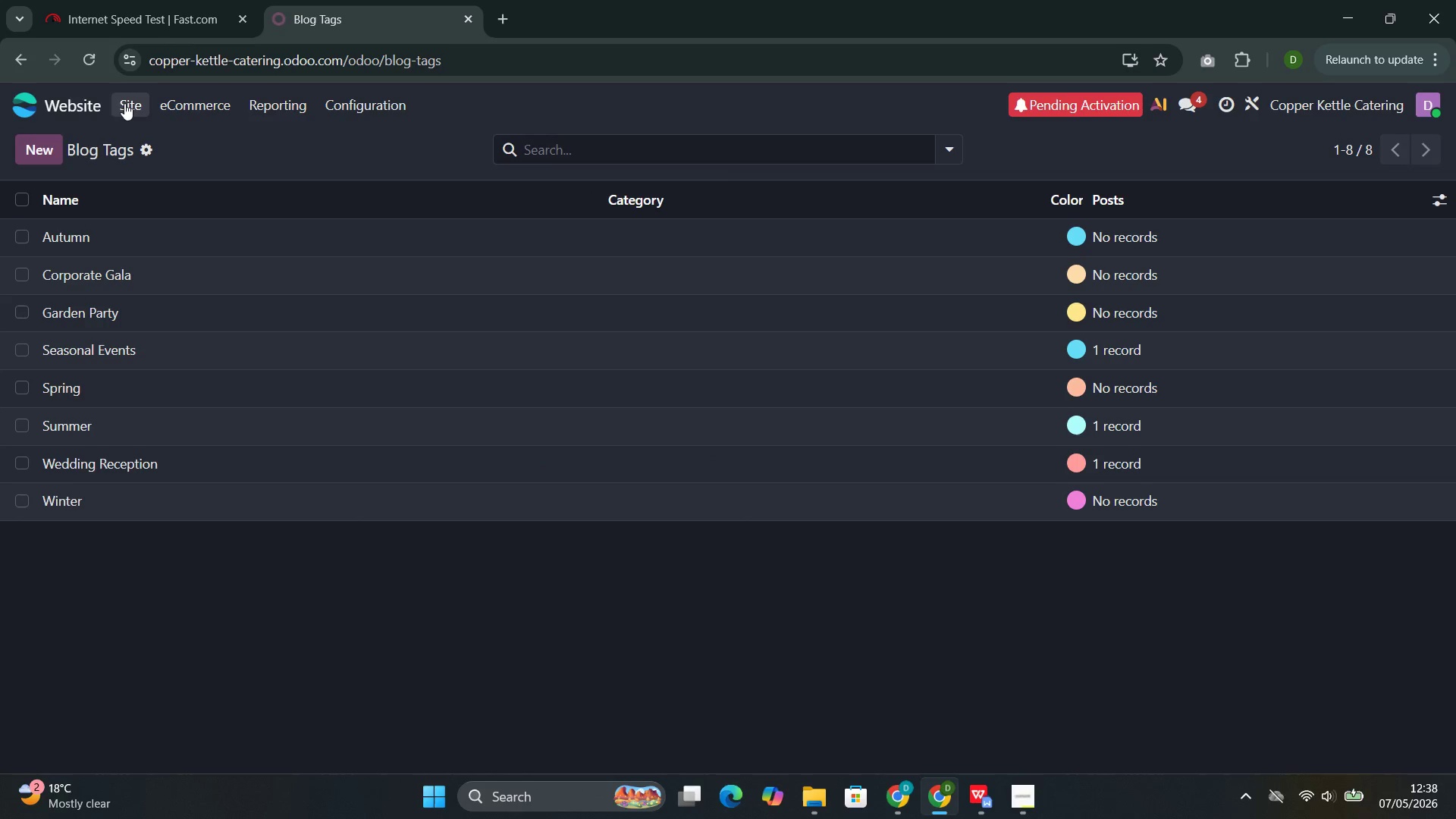 
left_click([137, 104])
 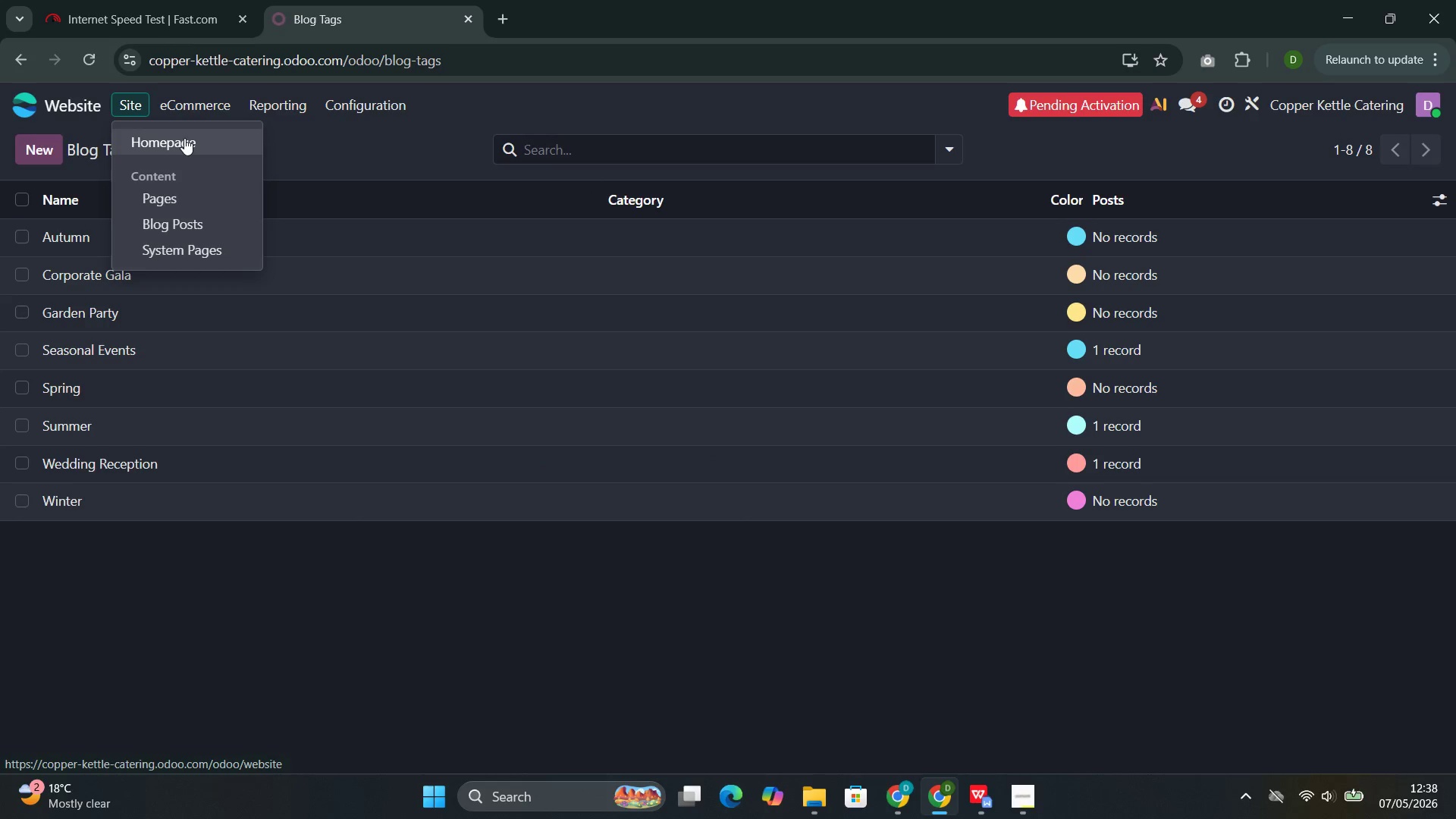 
left_click([184, 140])
 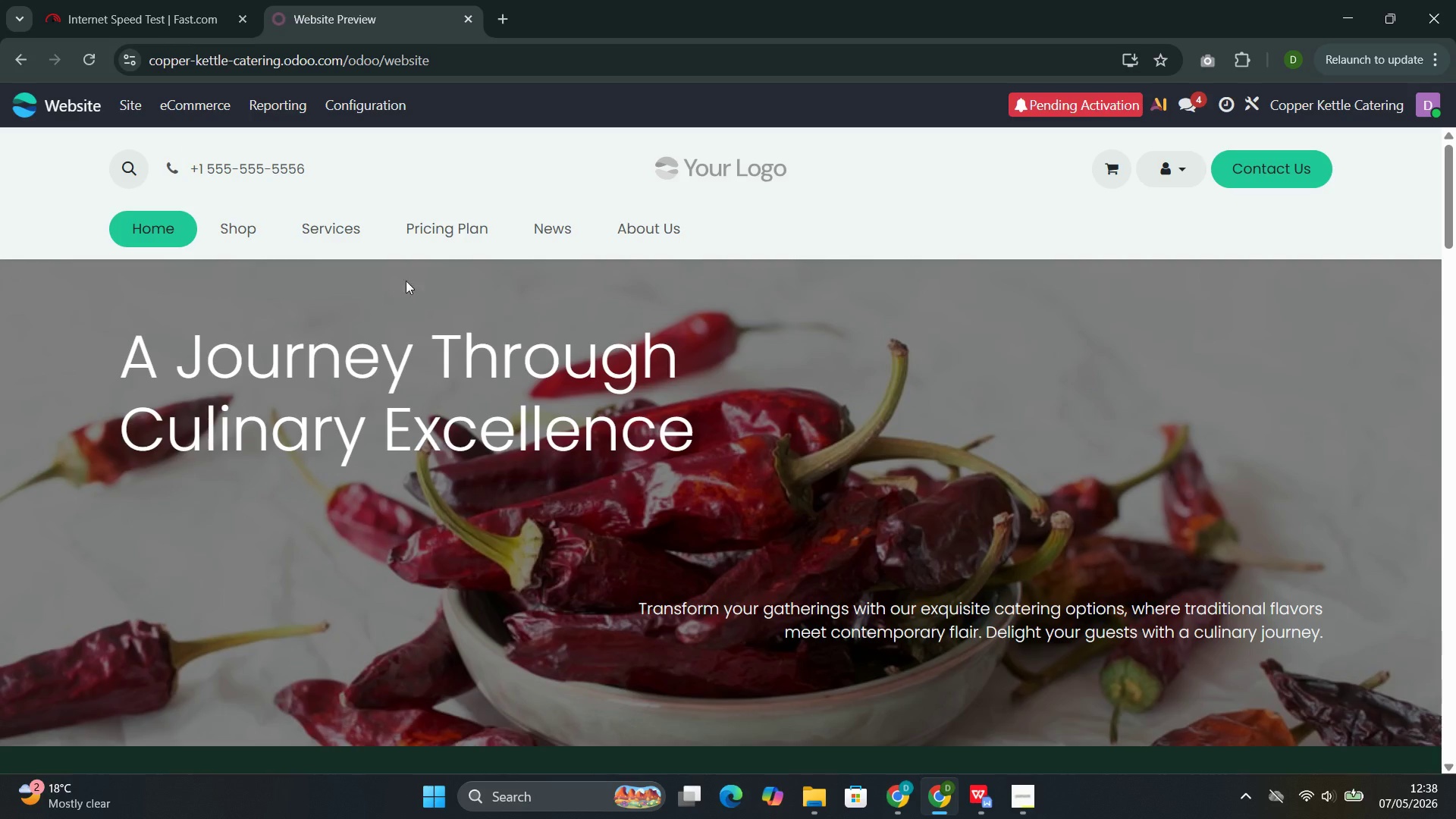 
left_click([560, 229])
 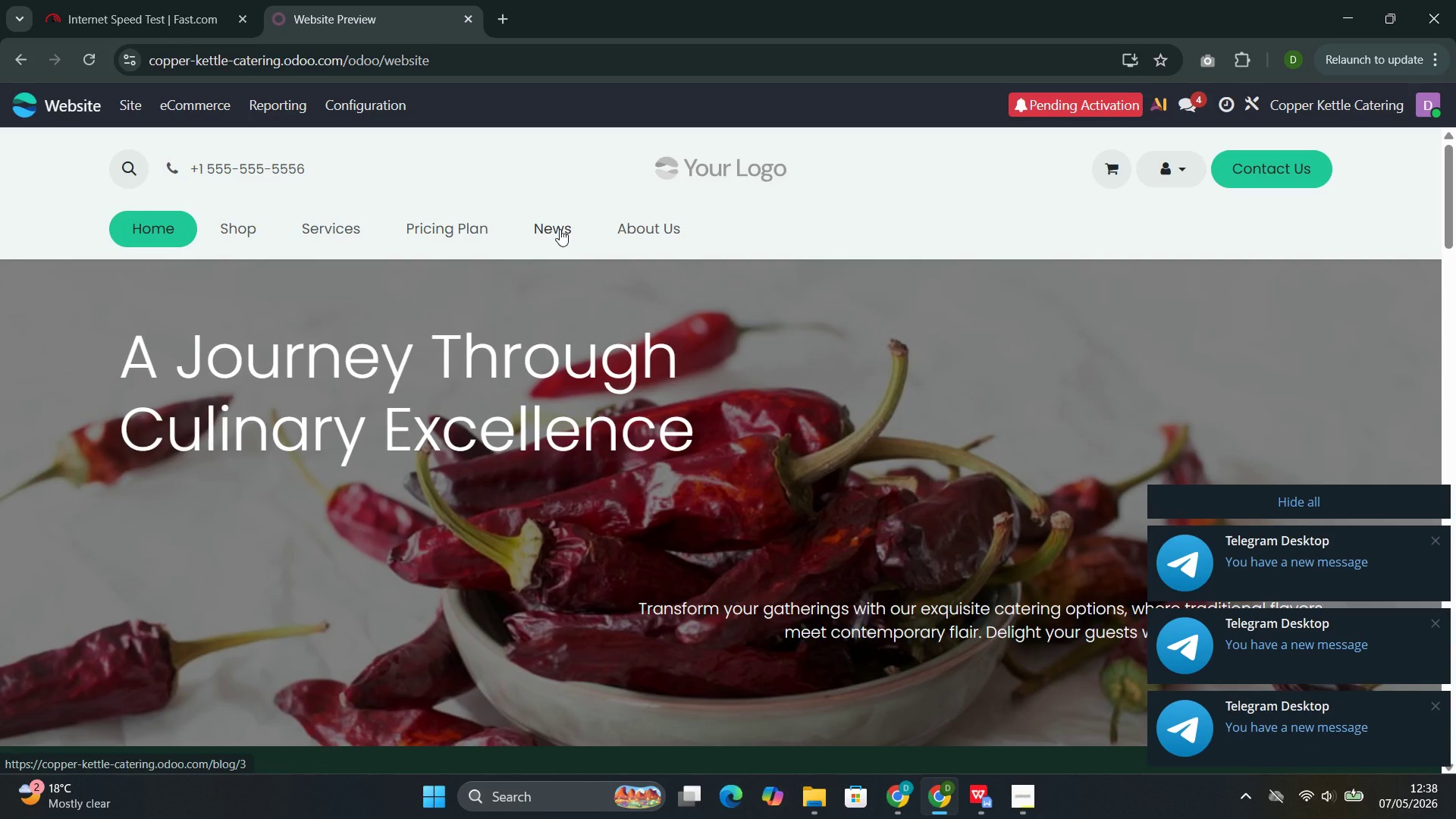 
wait(8.47)
 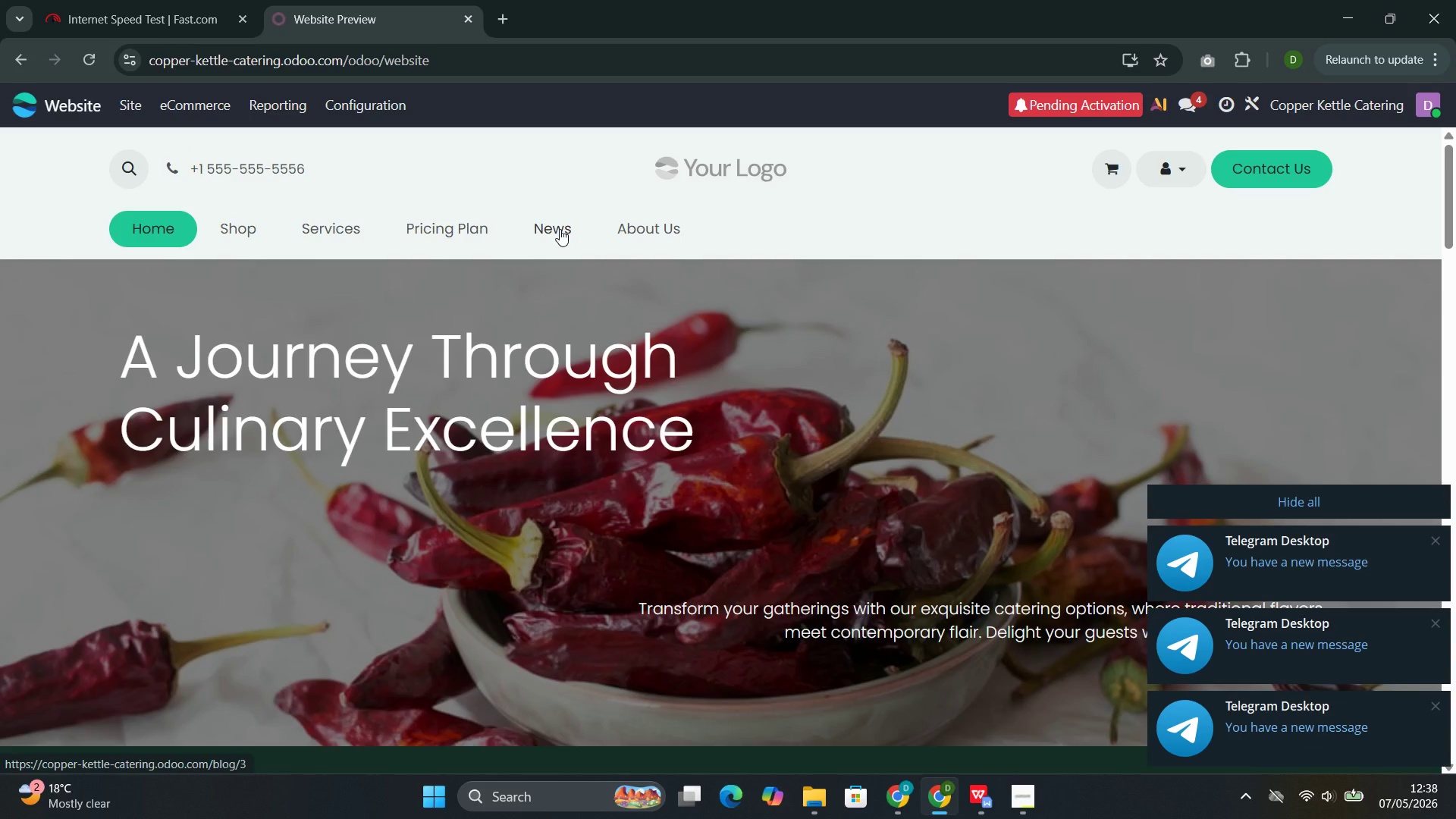 
left_click([402, 466])
 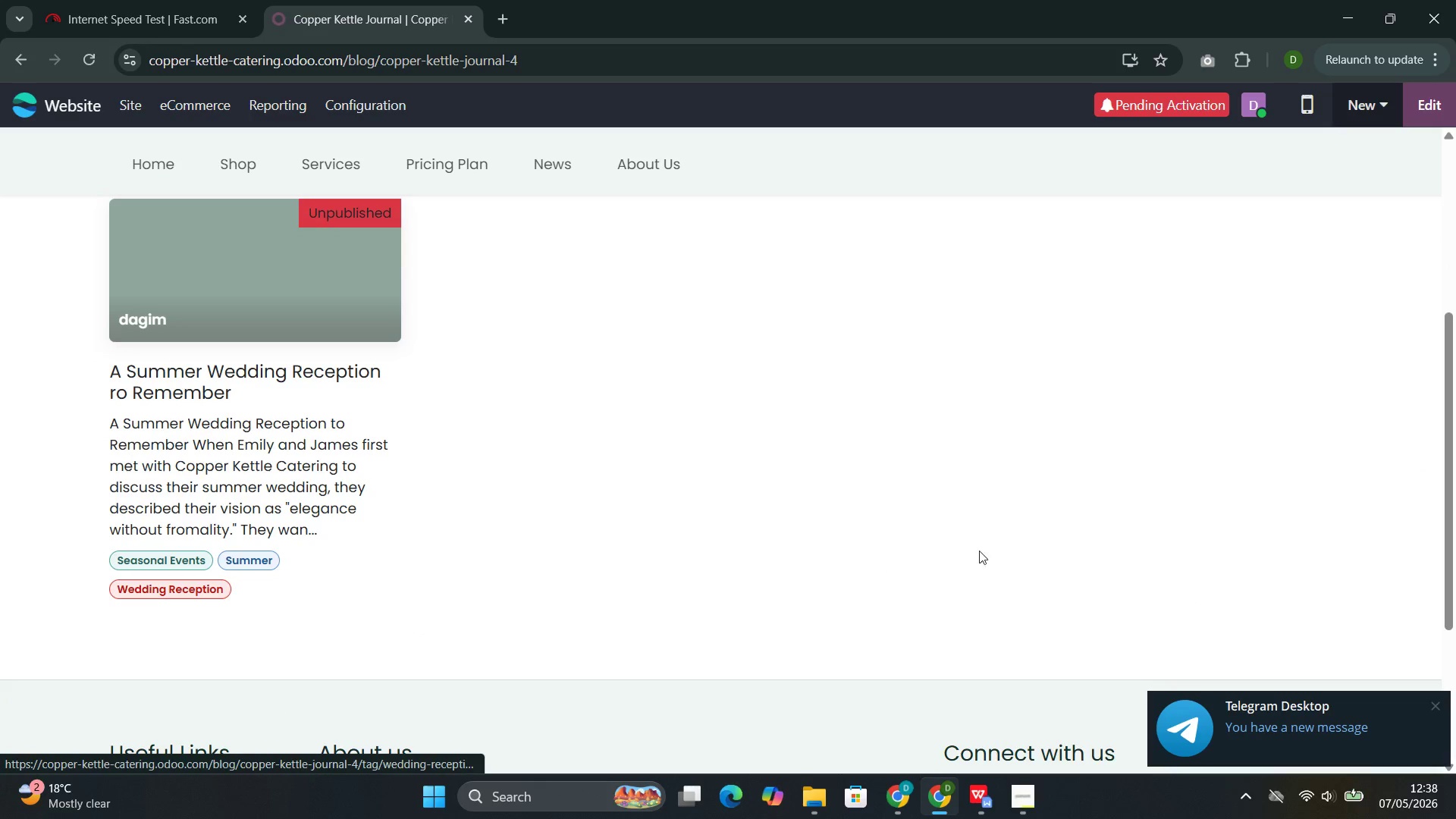 
wait(12.33)
 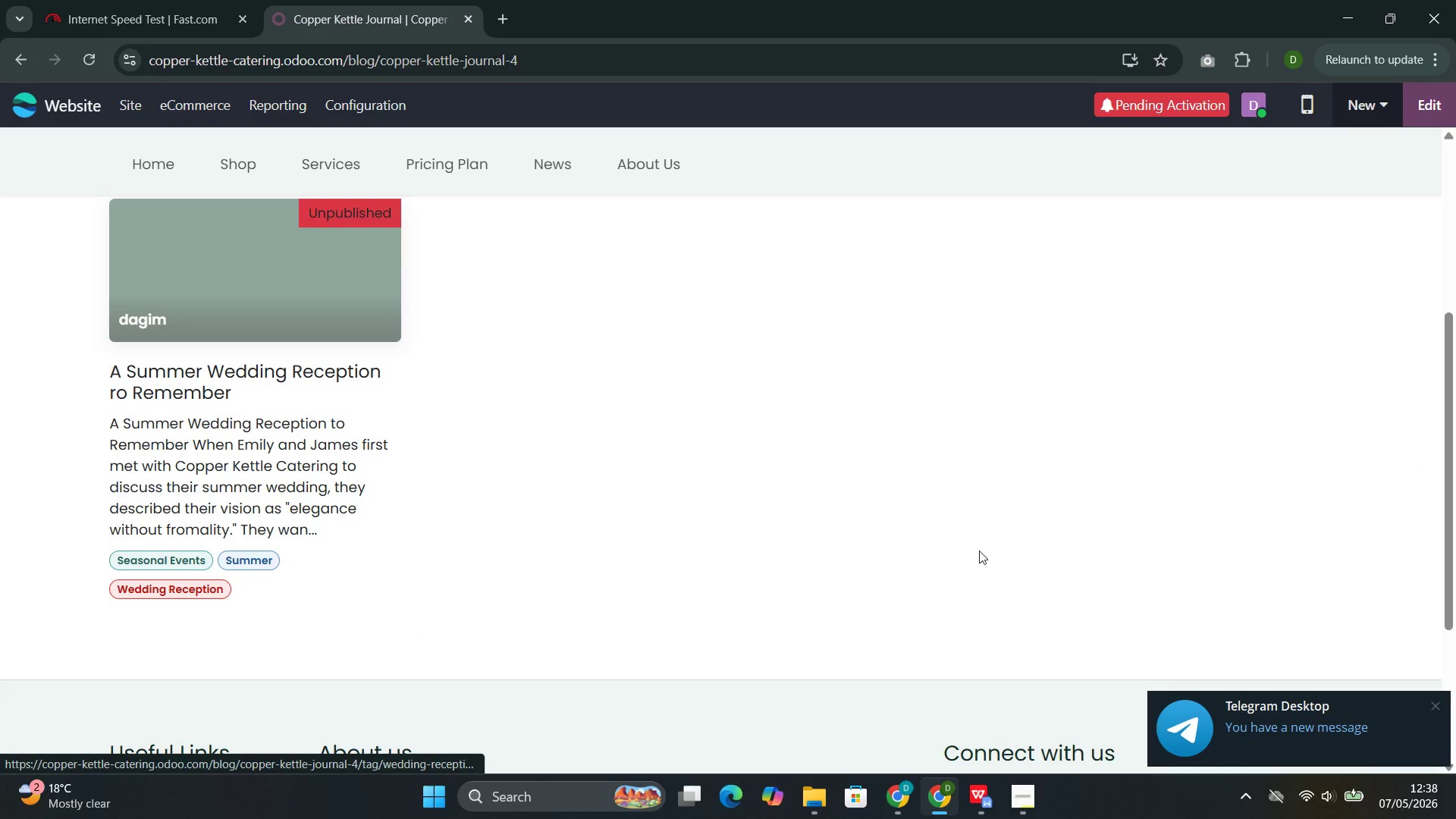 
left_click([353, 375])
 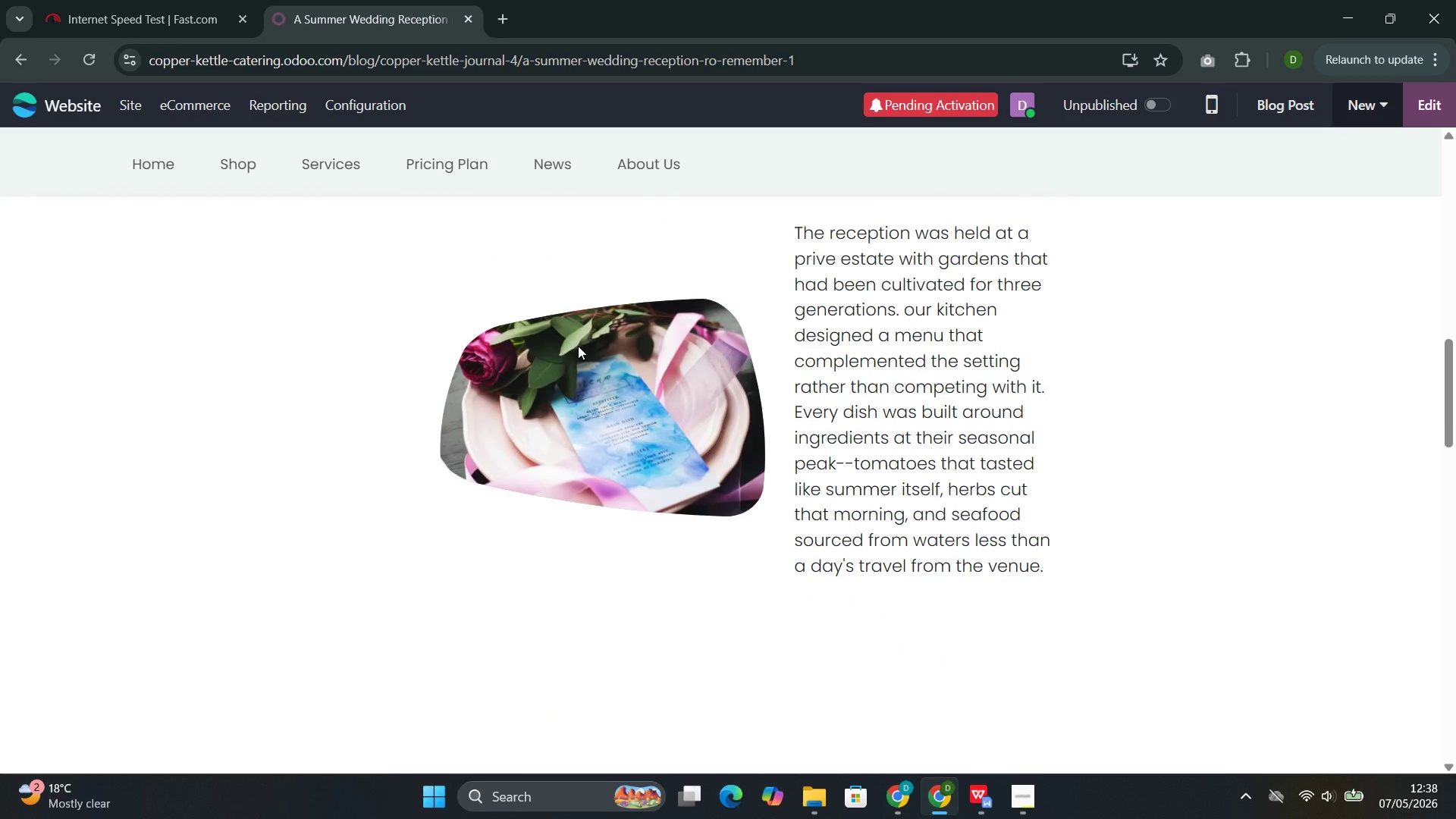 
wait(5.8)
 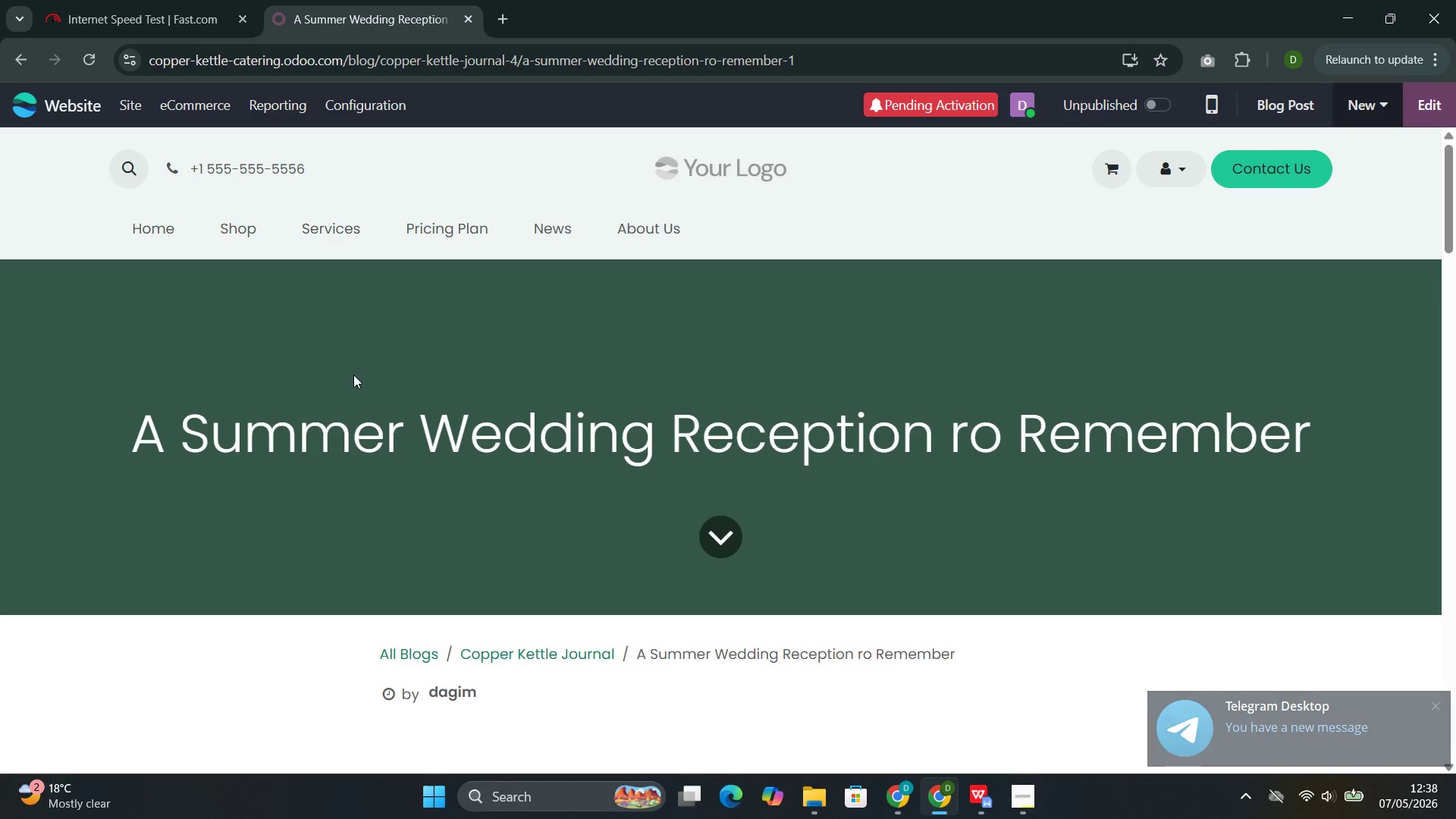 
left_click([500, 10])
 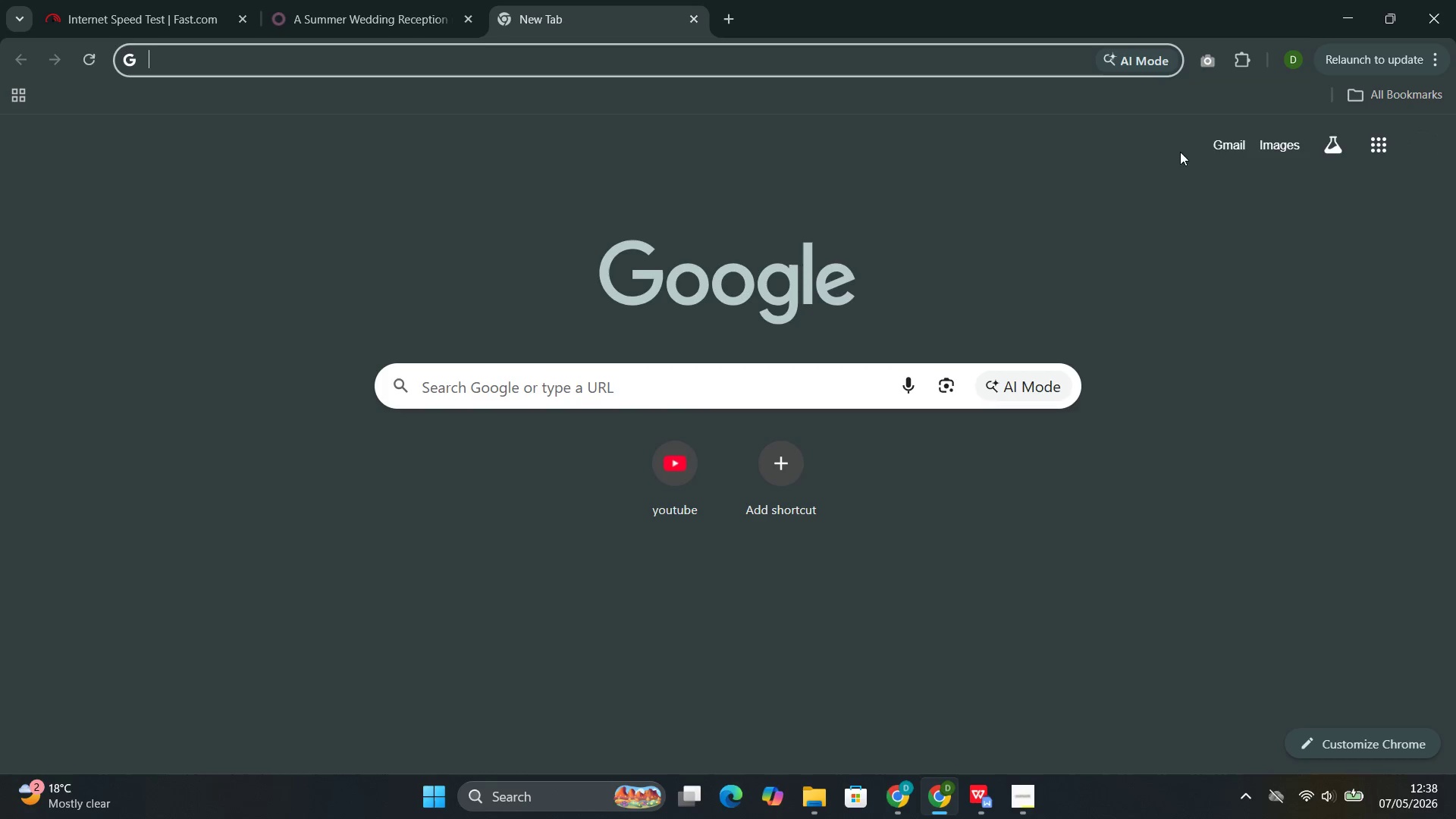 
left_click([1228, 140])
 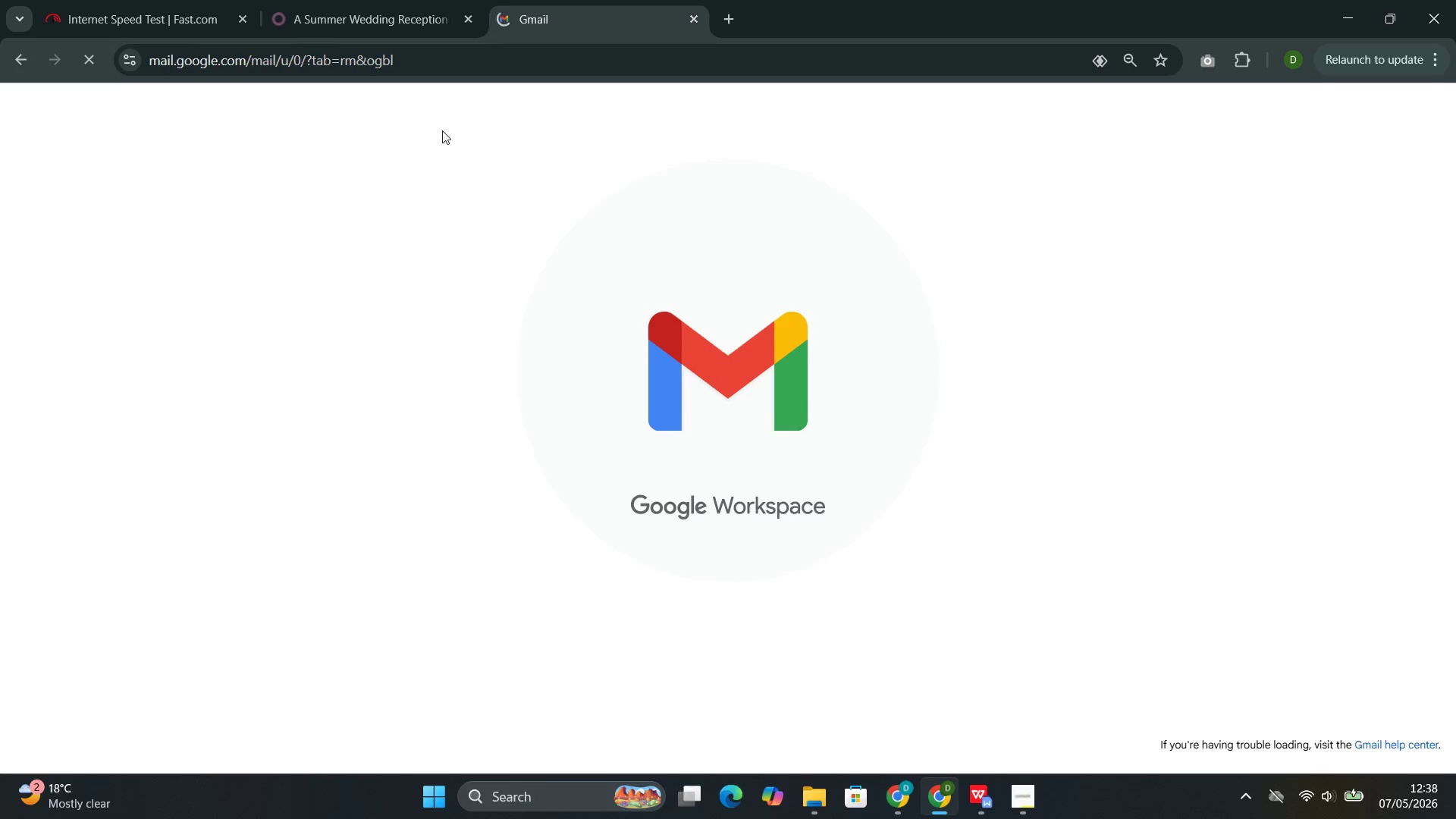 
mouse_move([542, 249])
 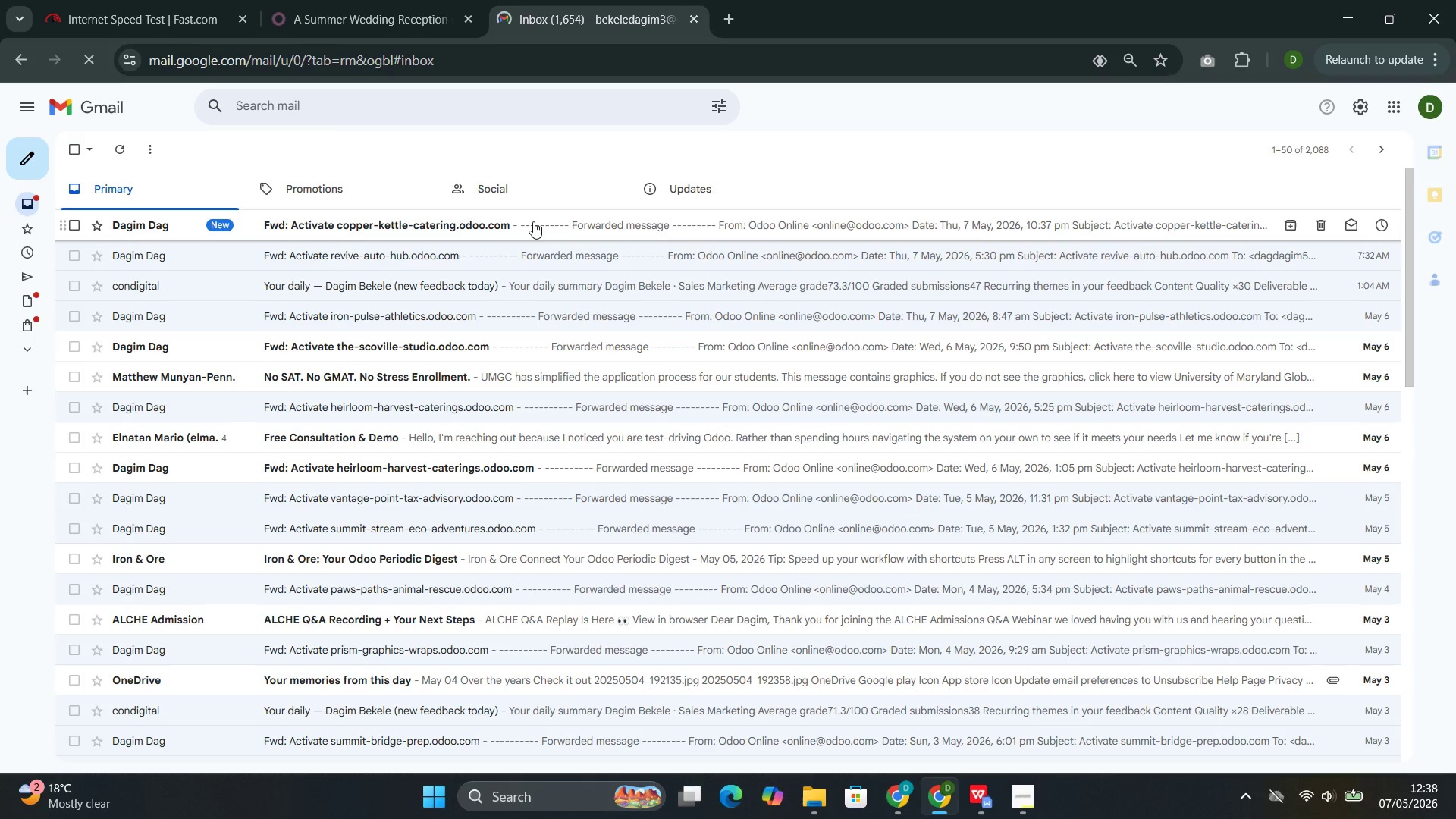 
left_click([533, 221])
 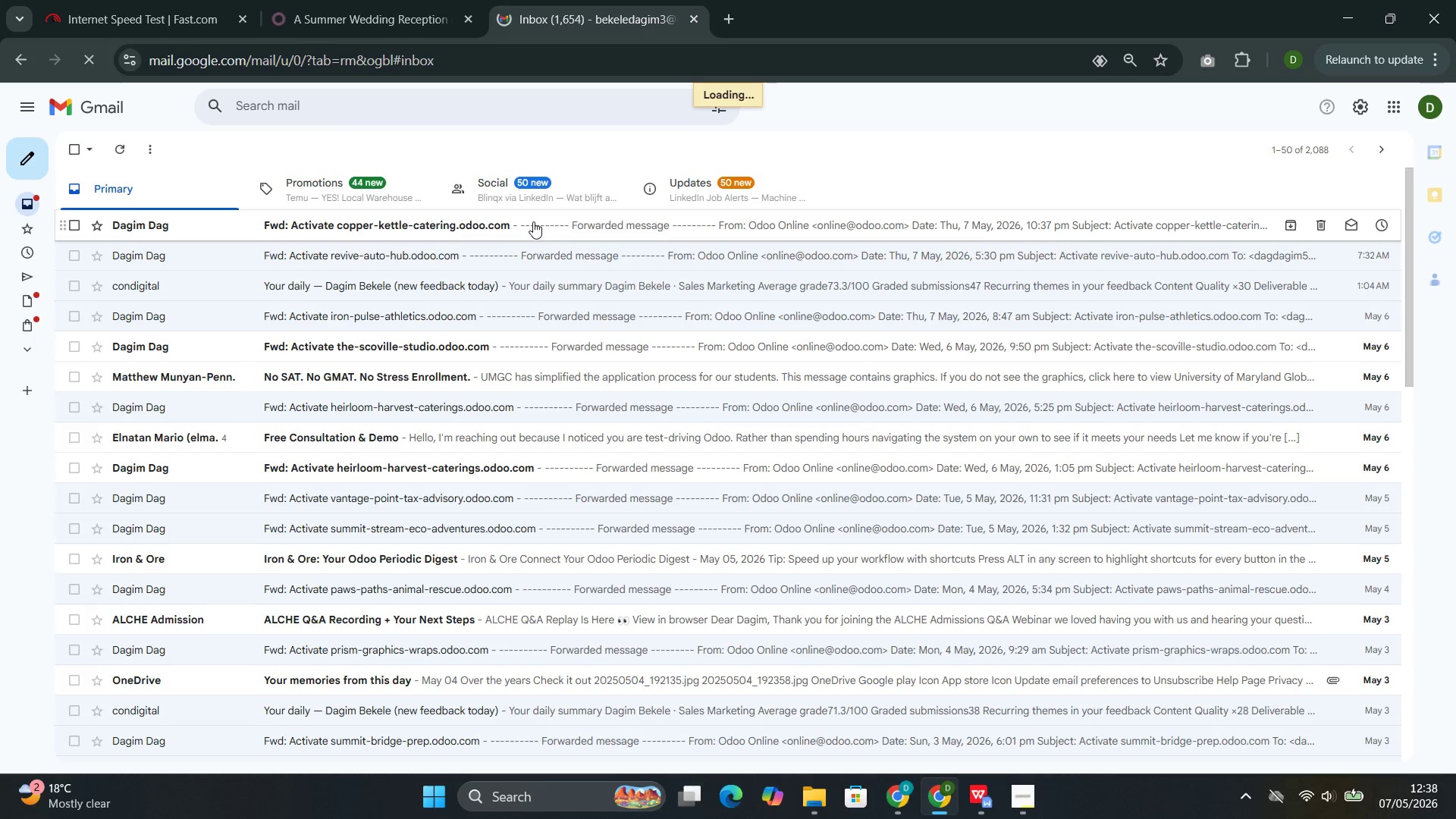 
left_click([353, 9])
 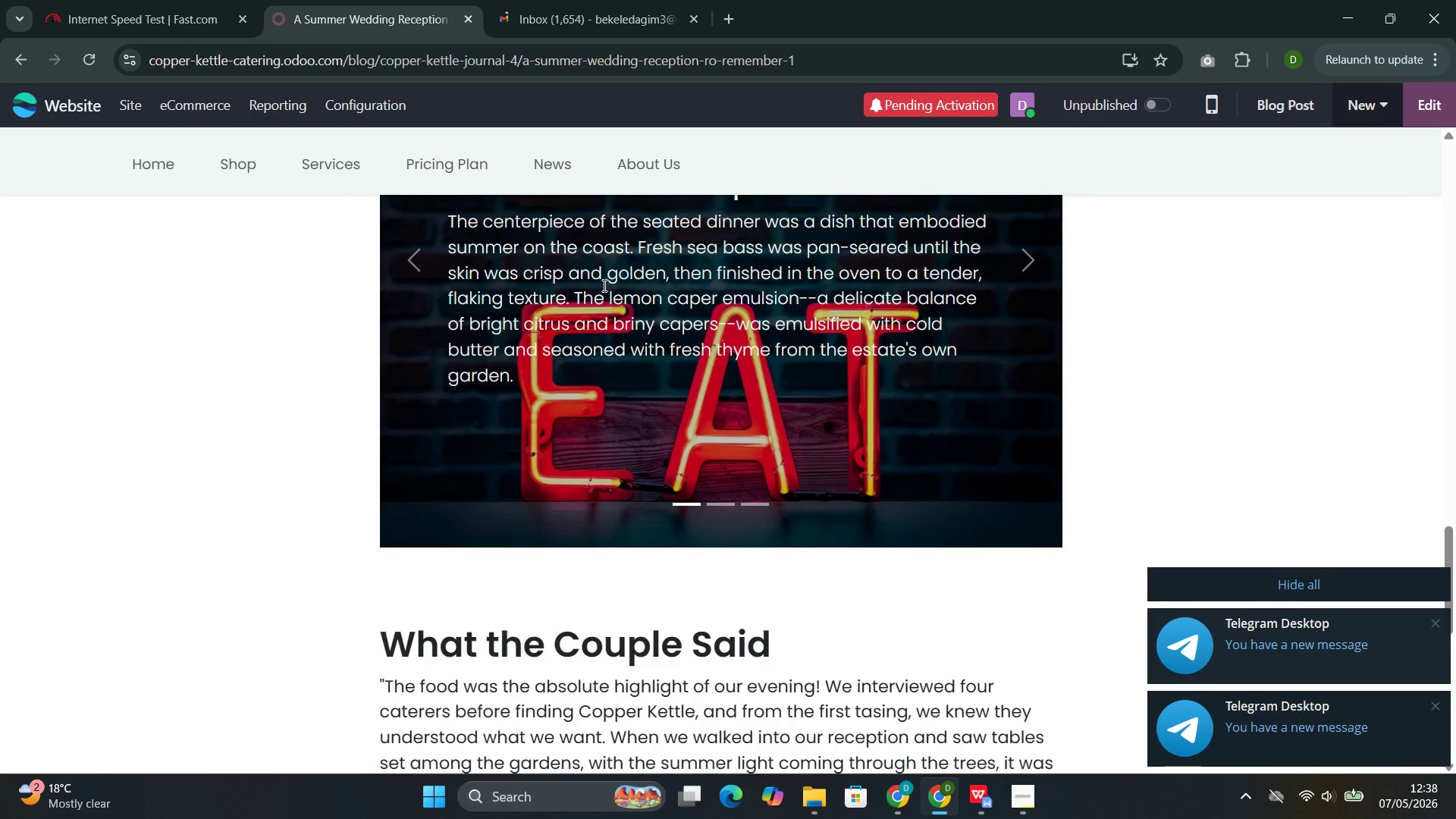 
wait(8.67)
 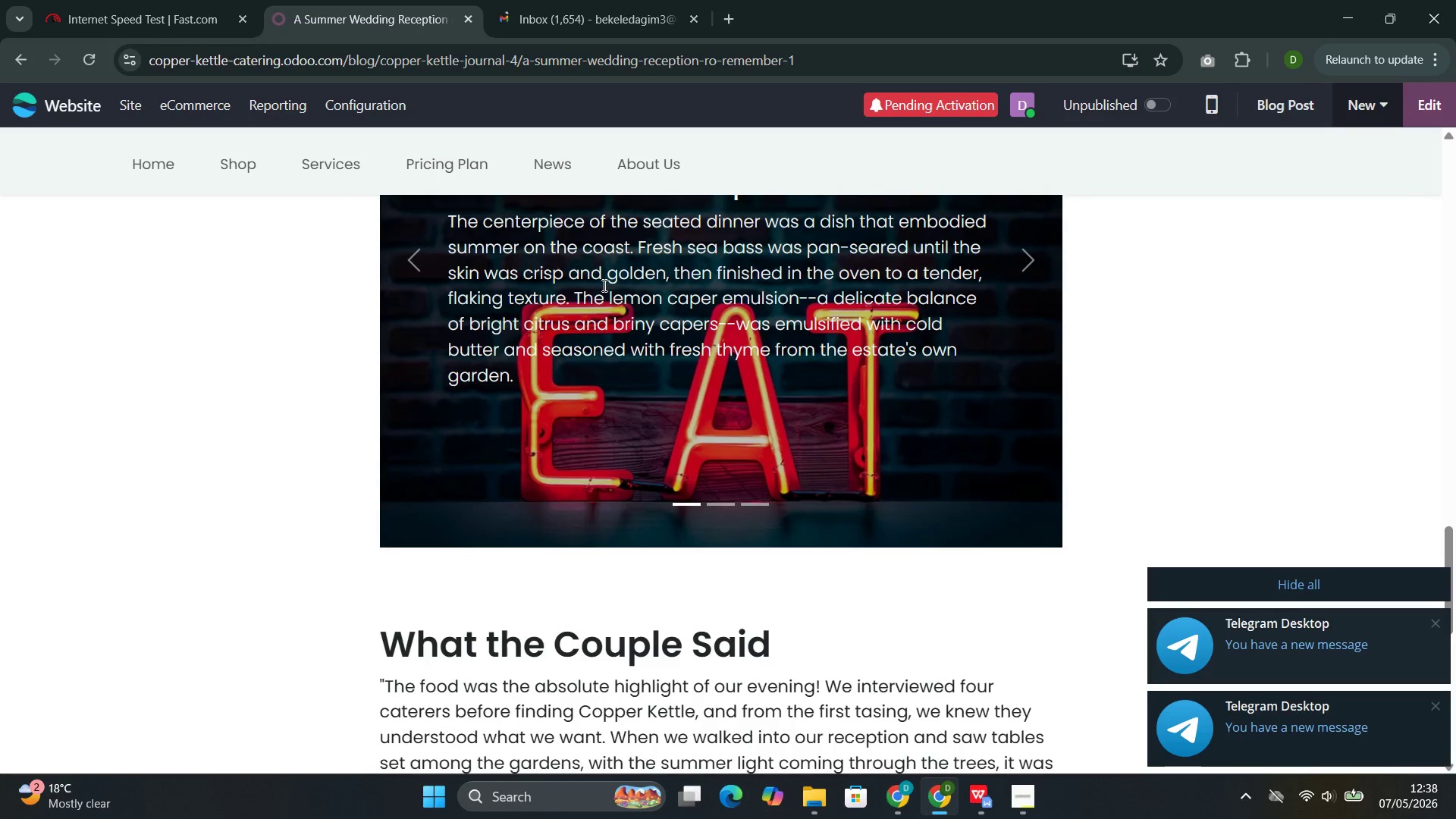 
left_click([563, 3])
 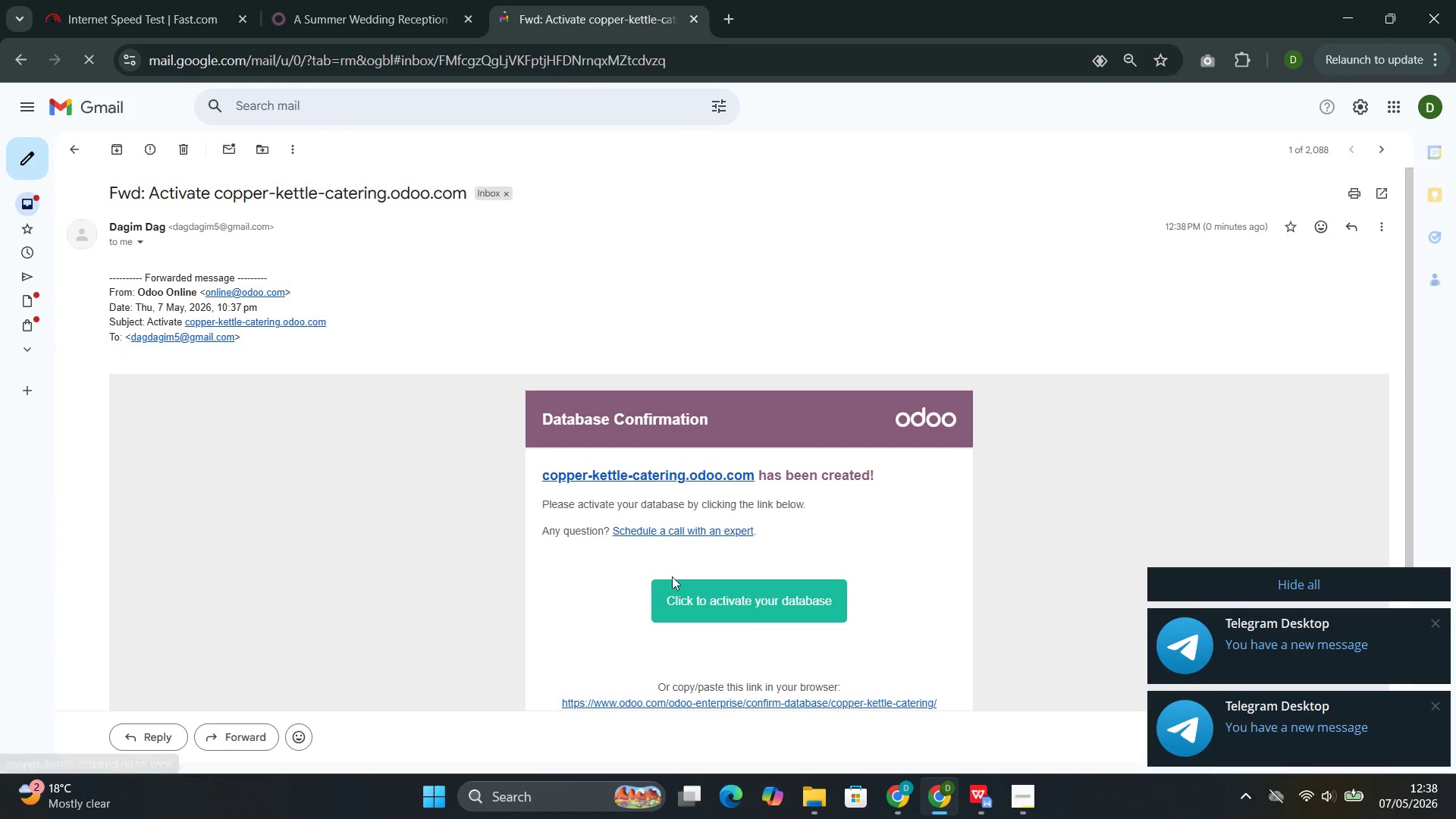 
left_click([697, 613])
 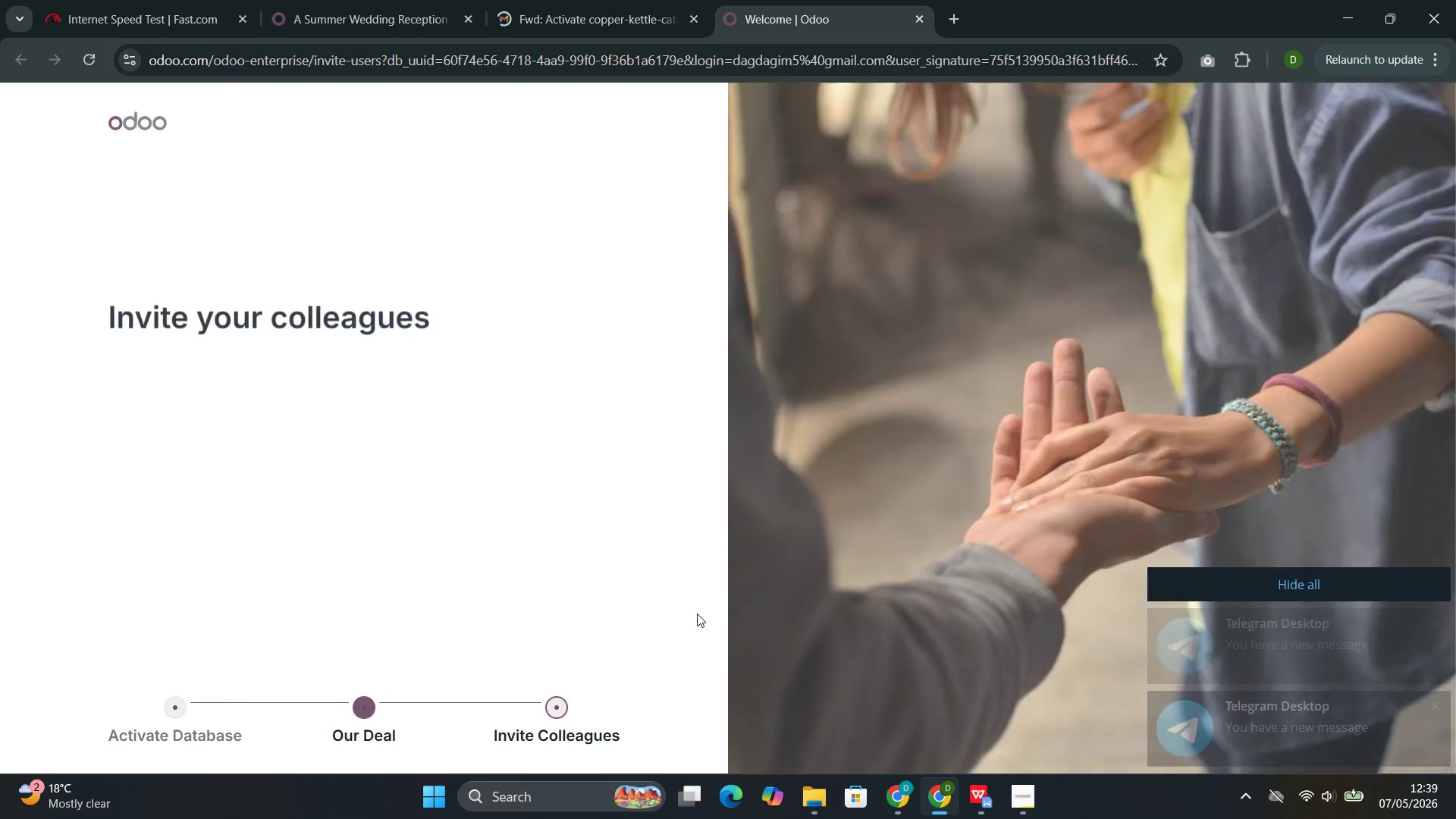 
wait(7.28)
 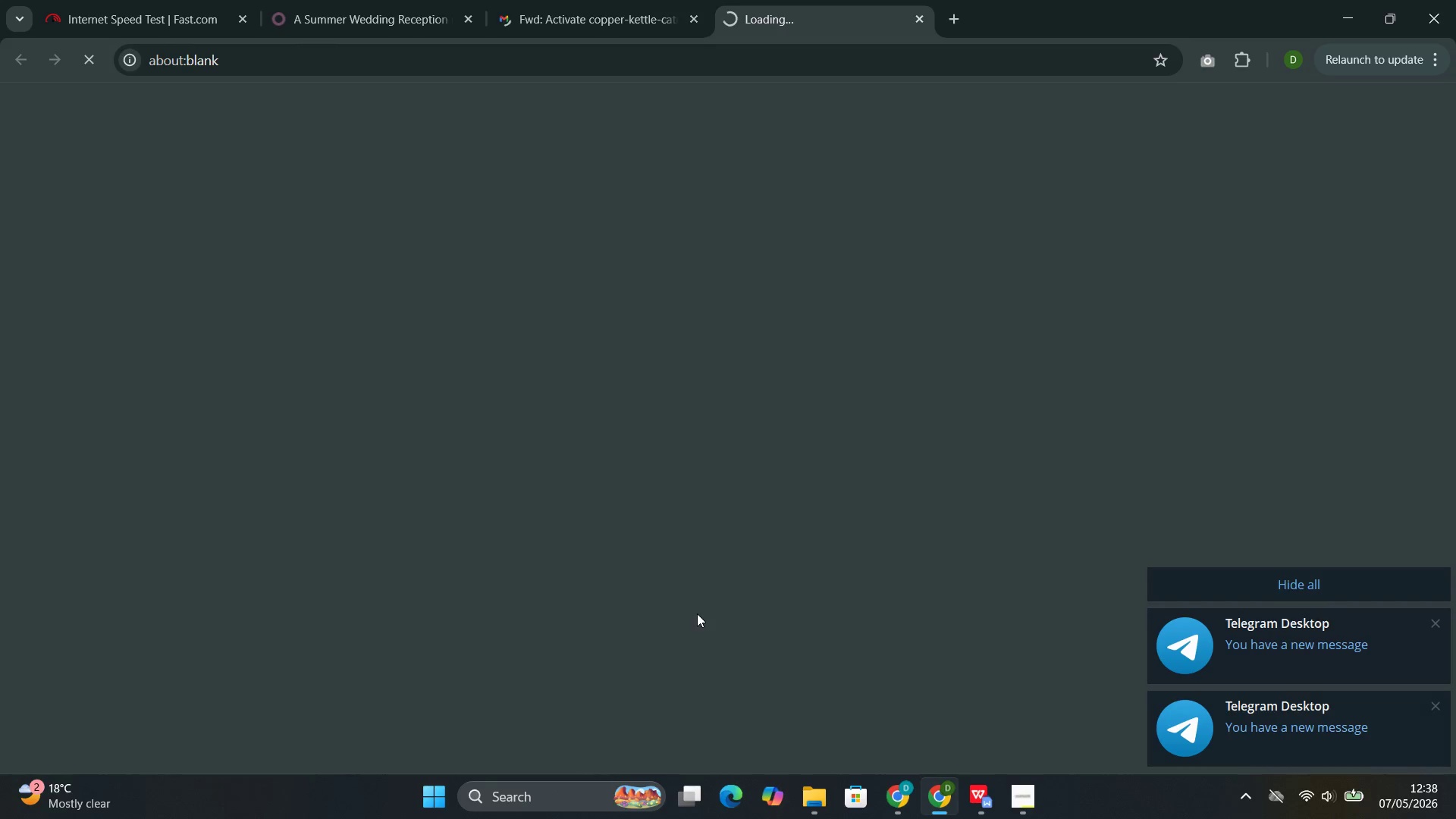 
left_click([456, 526])
 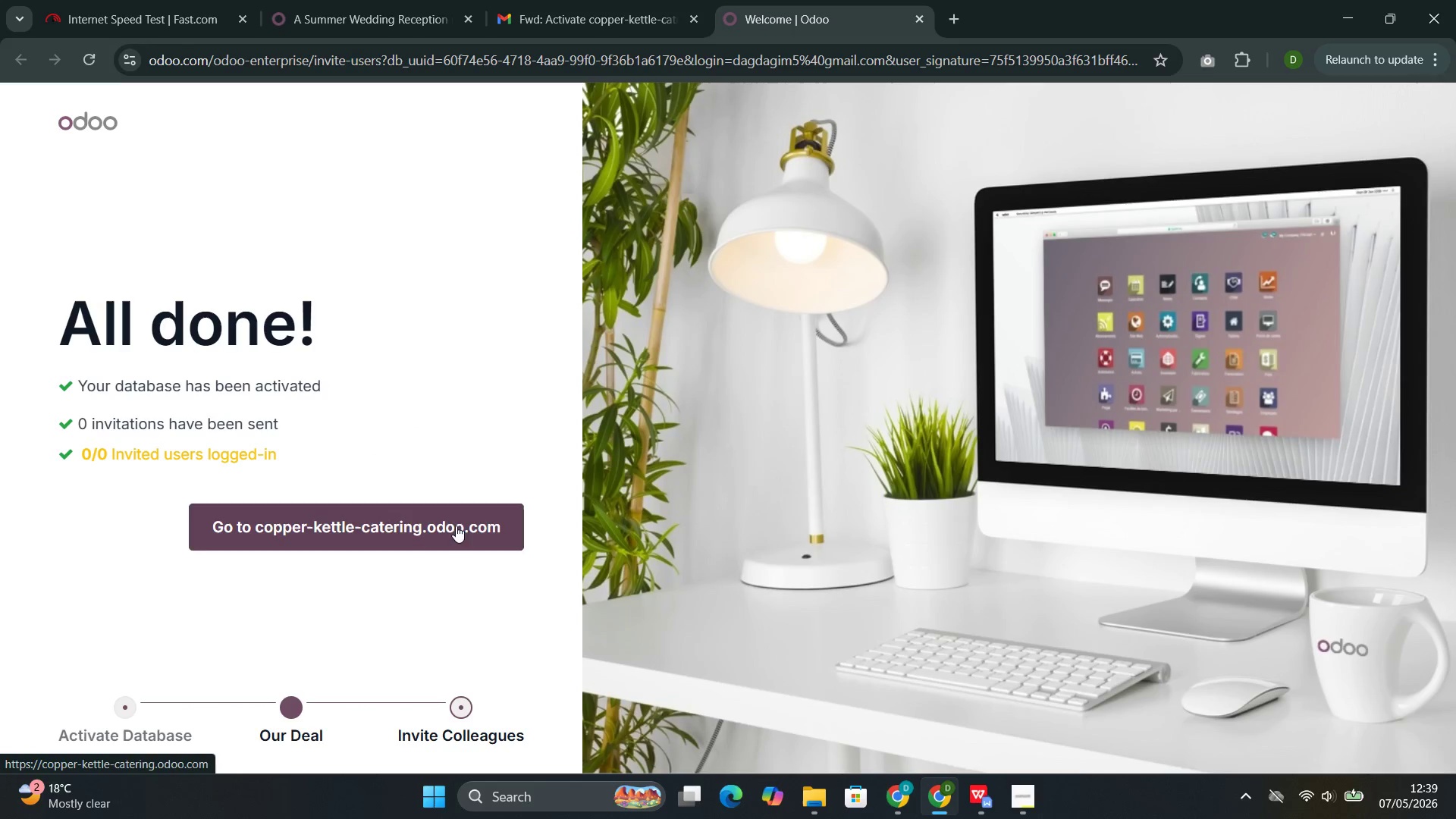 
left_click([415, 529])
 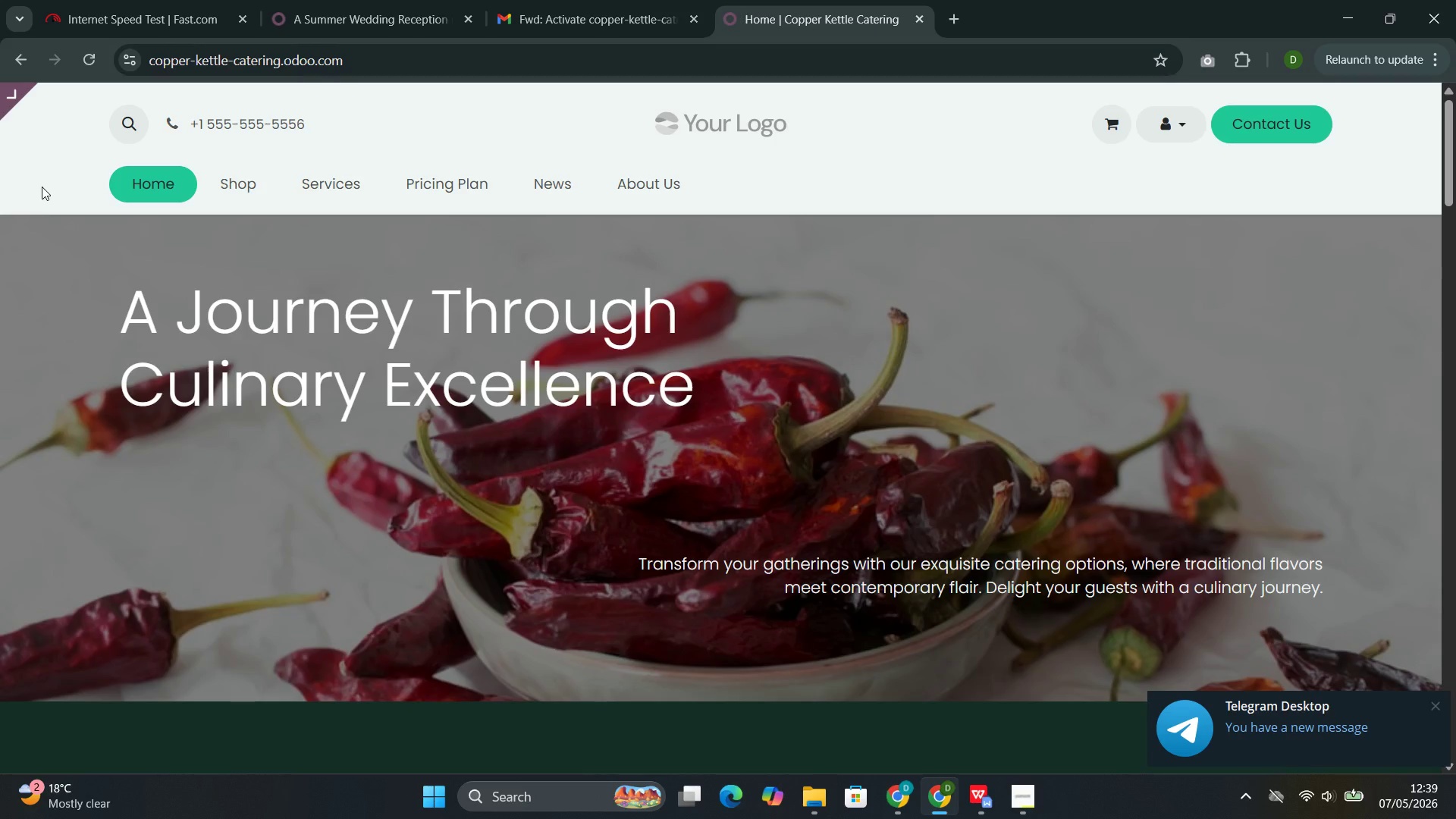 
wait(5.73)
 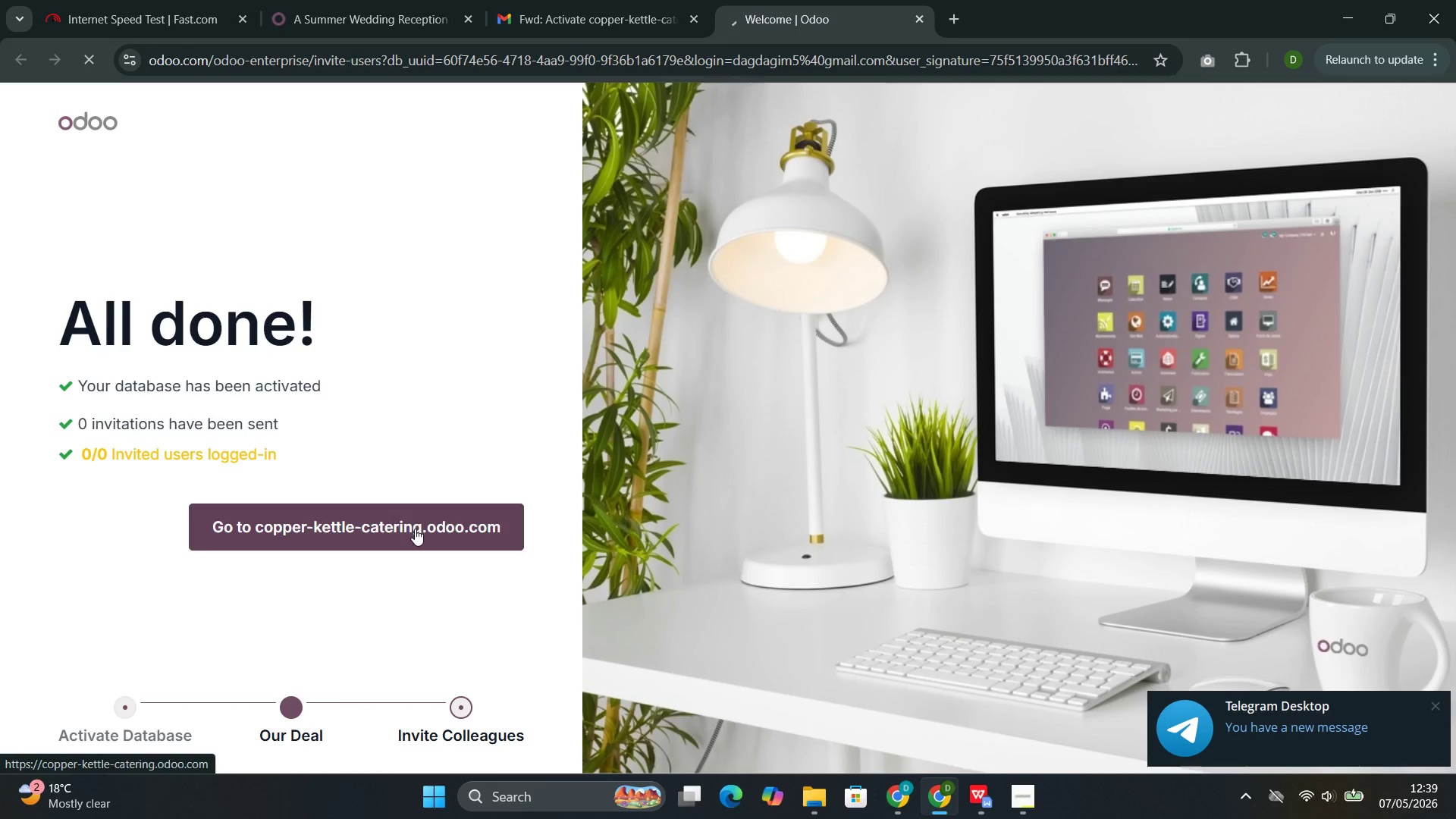 
left_click([80, 106])
 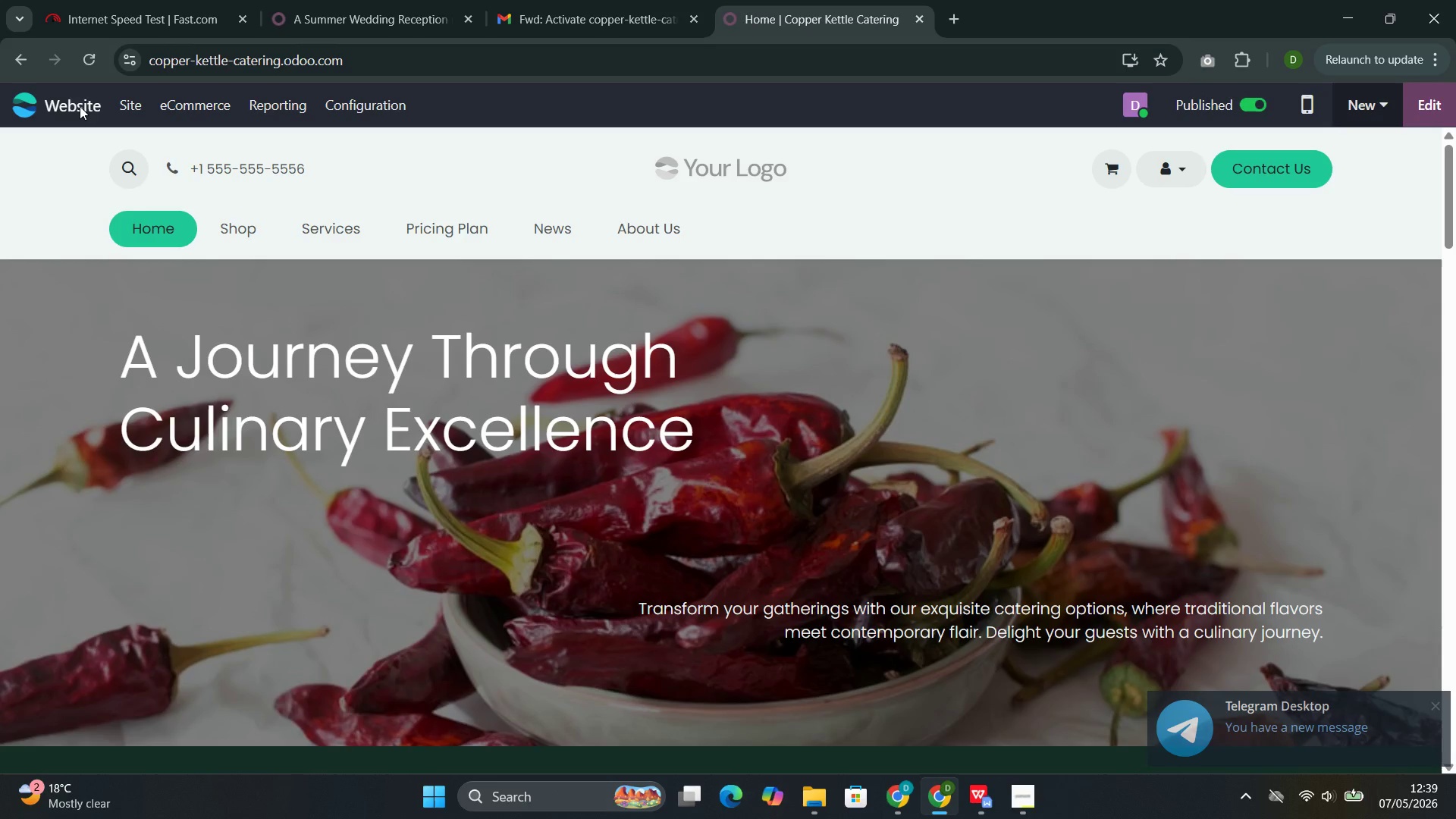 
wait(5.38)
 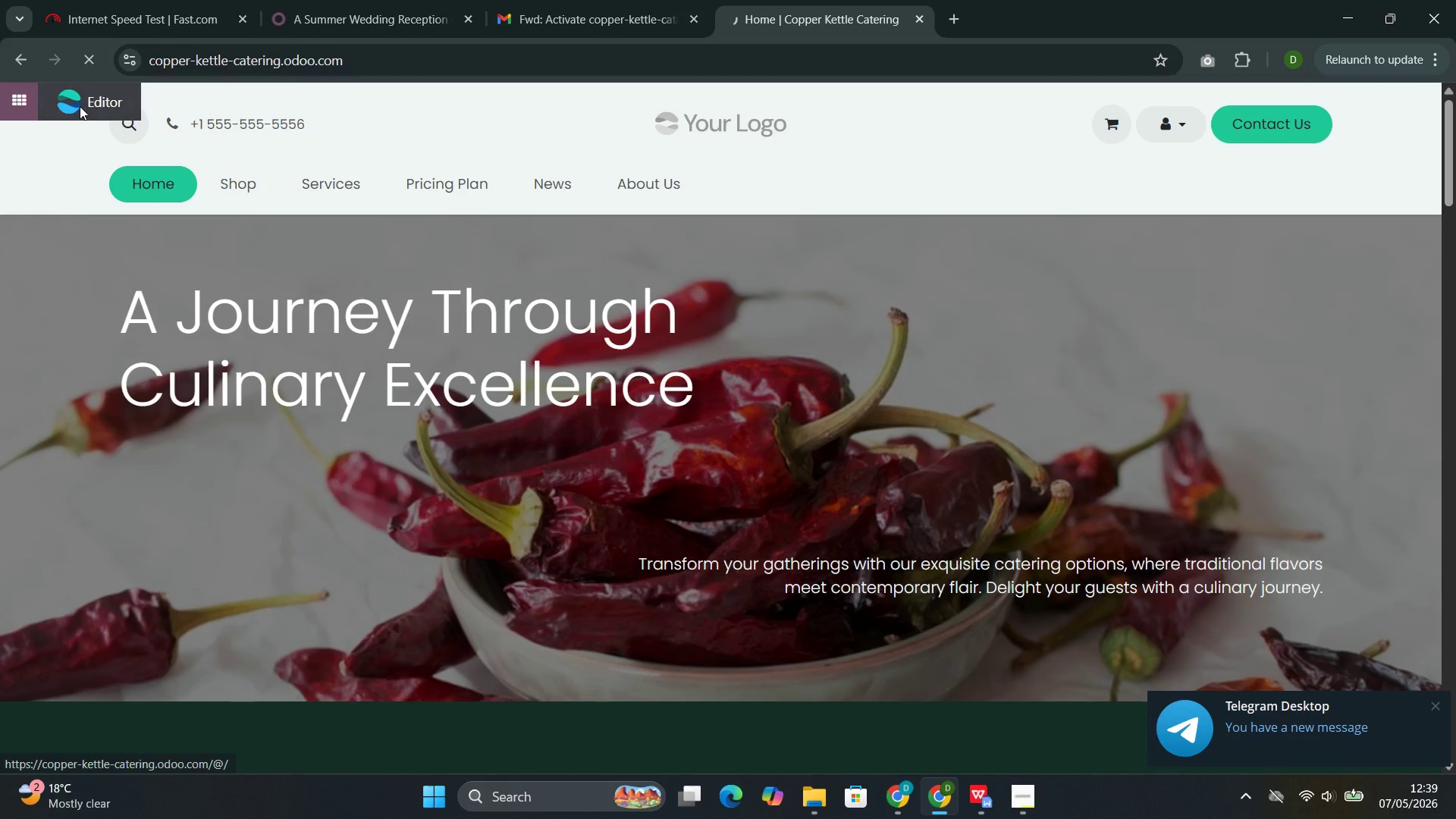 
left_click([296, 463])
 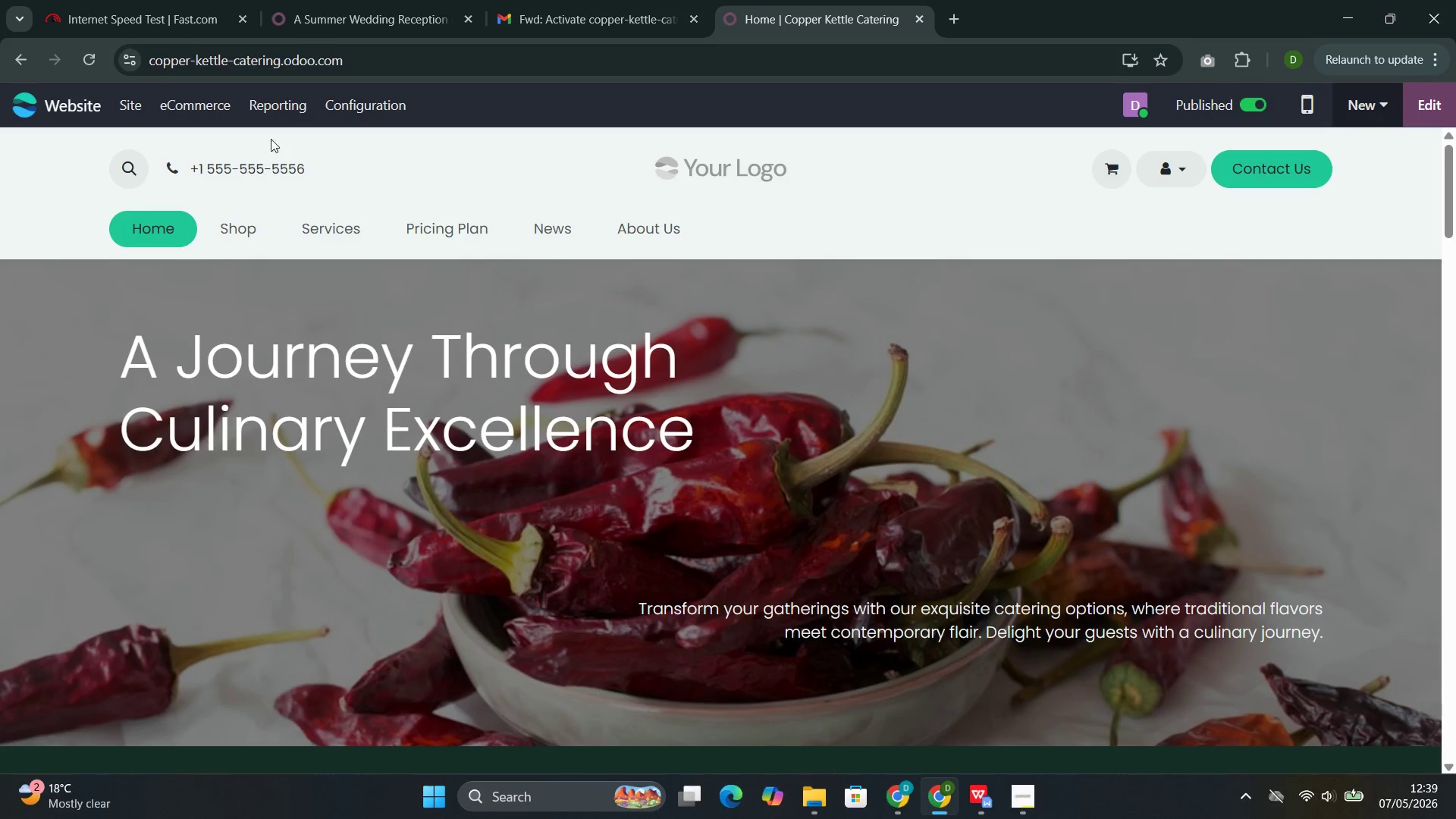 
left_click([328, 105])
 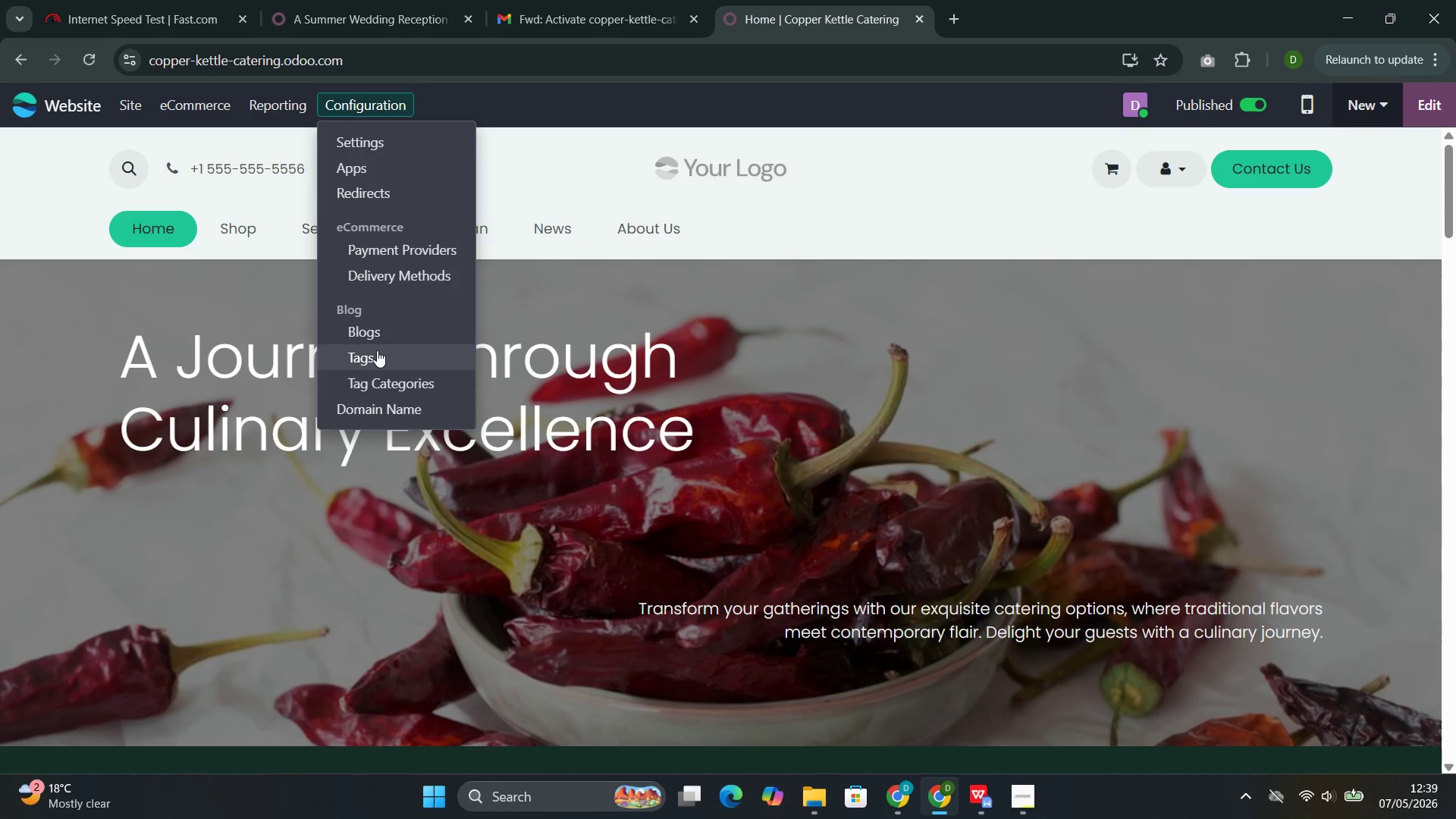 
left_click([377, 350])
 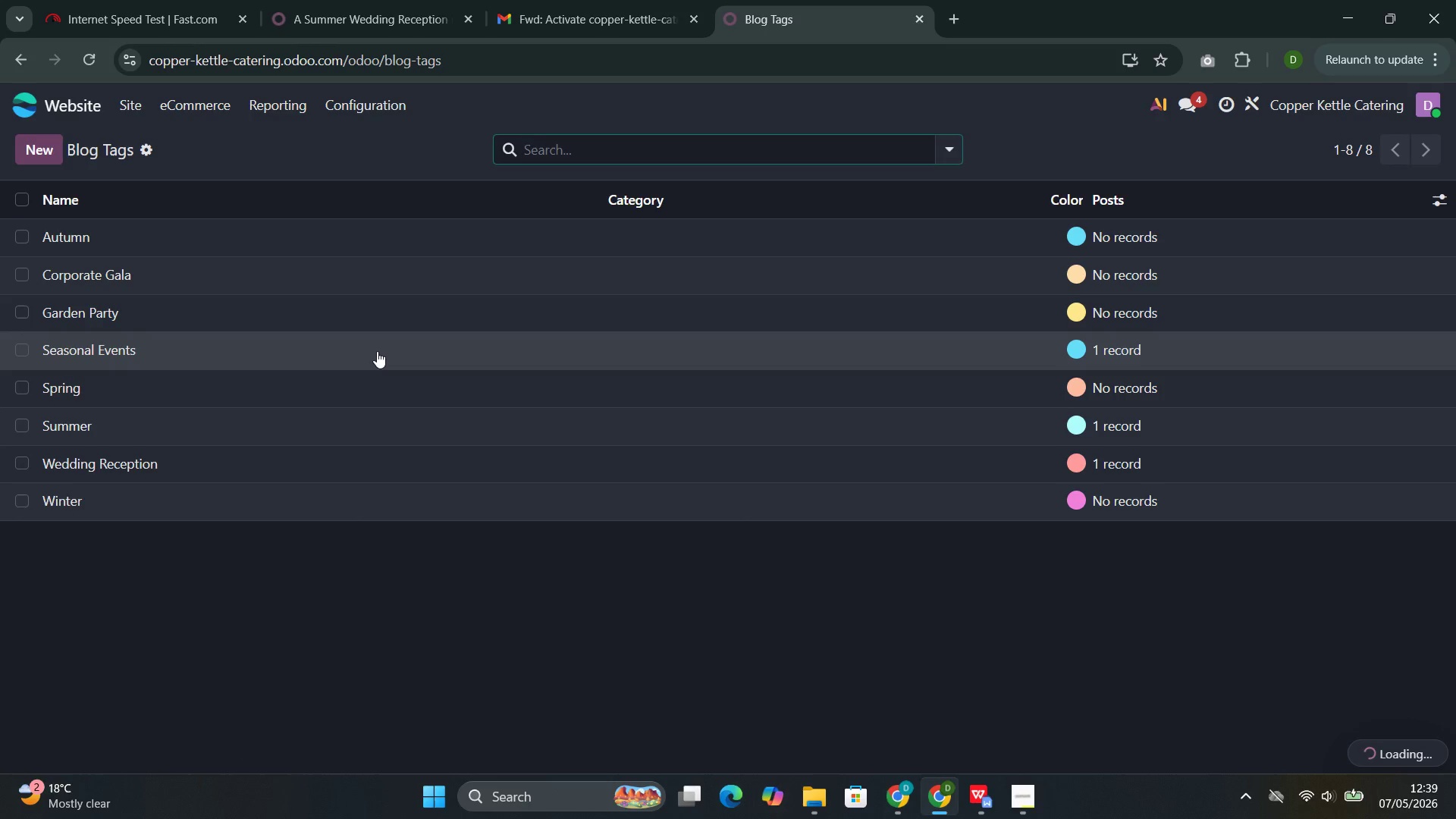 
scroll: coordinate [377, 351], scroll_direction: up, amount: 1.0
 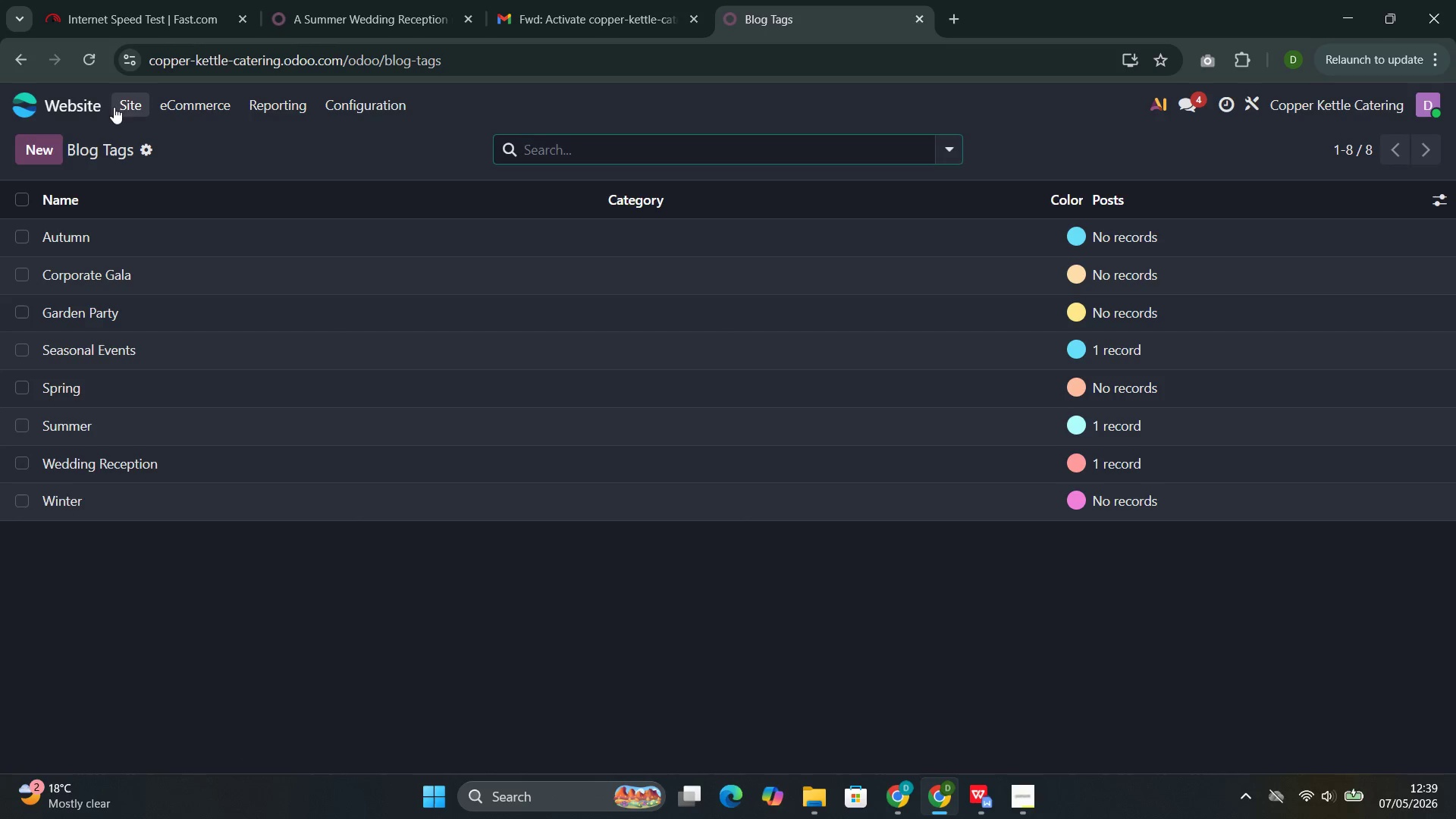 
left_click([127, 107])
 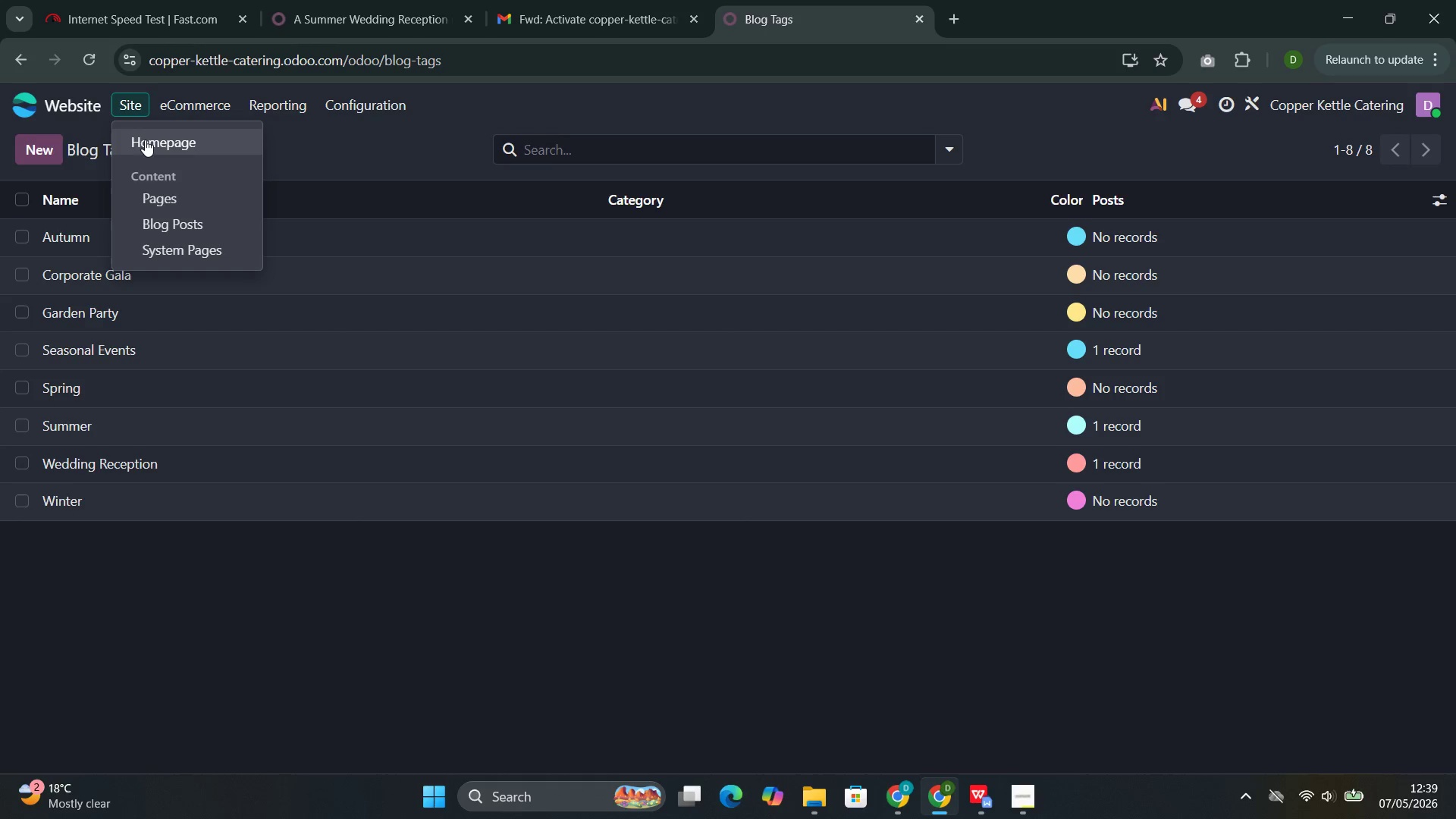 
left_click([145, 141])
 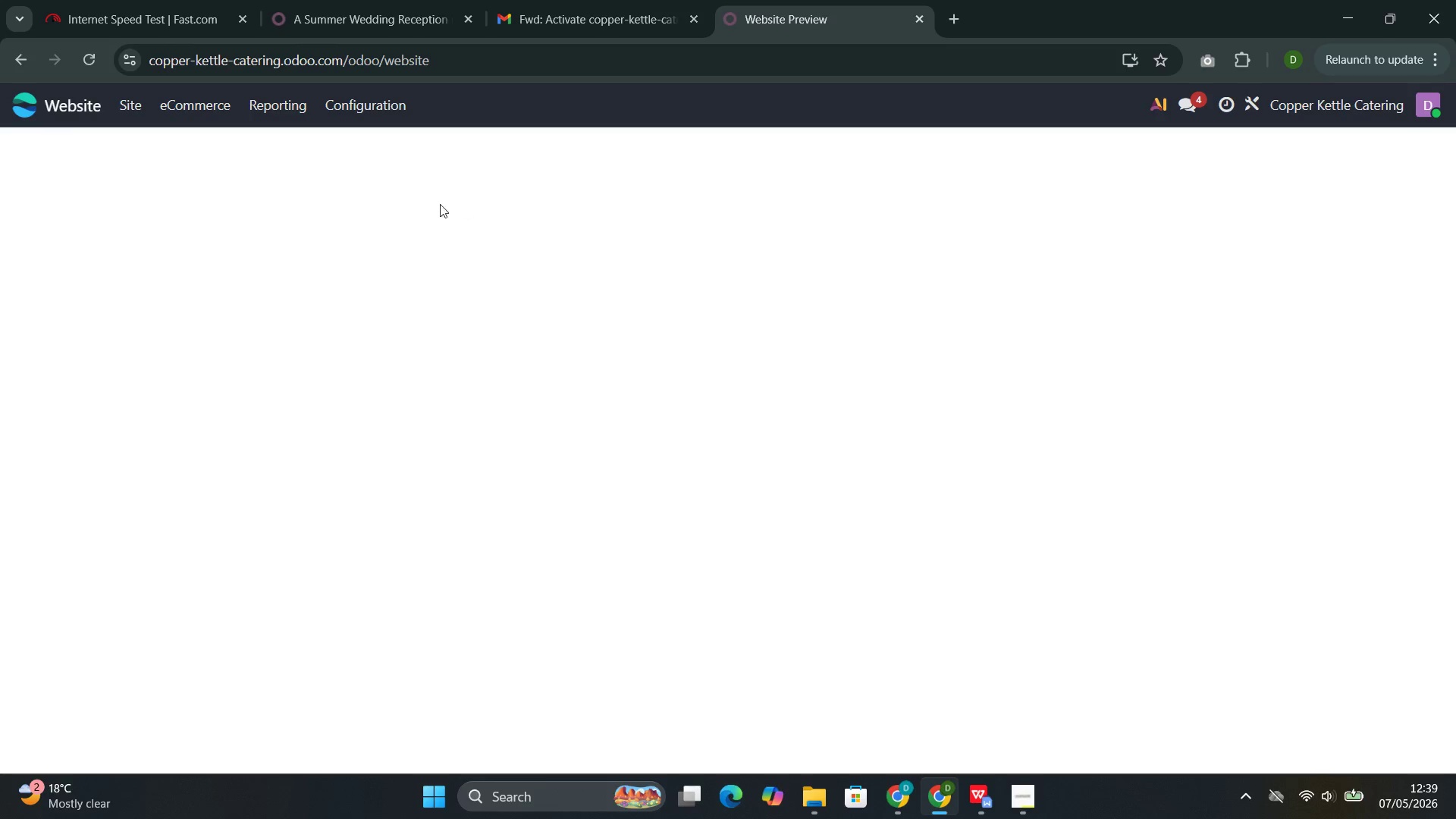 
mouse_move([389, 278])
 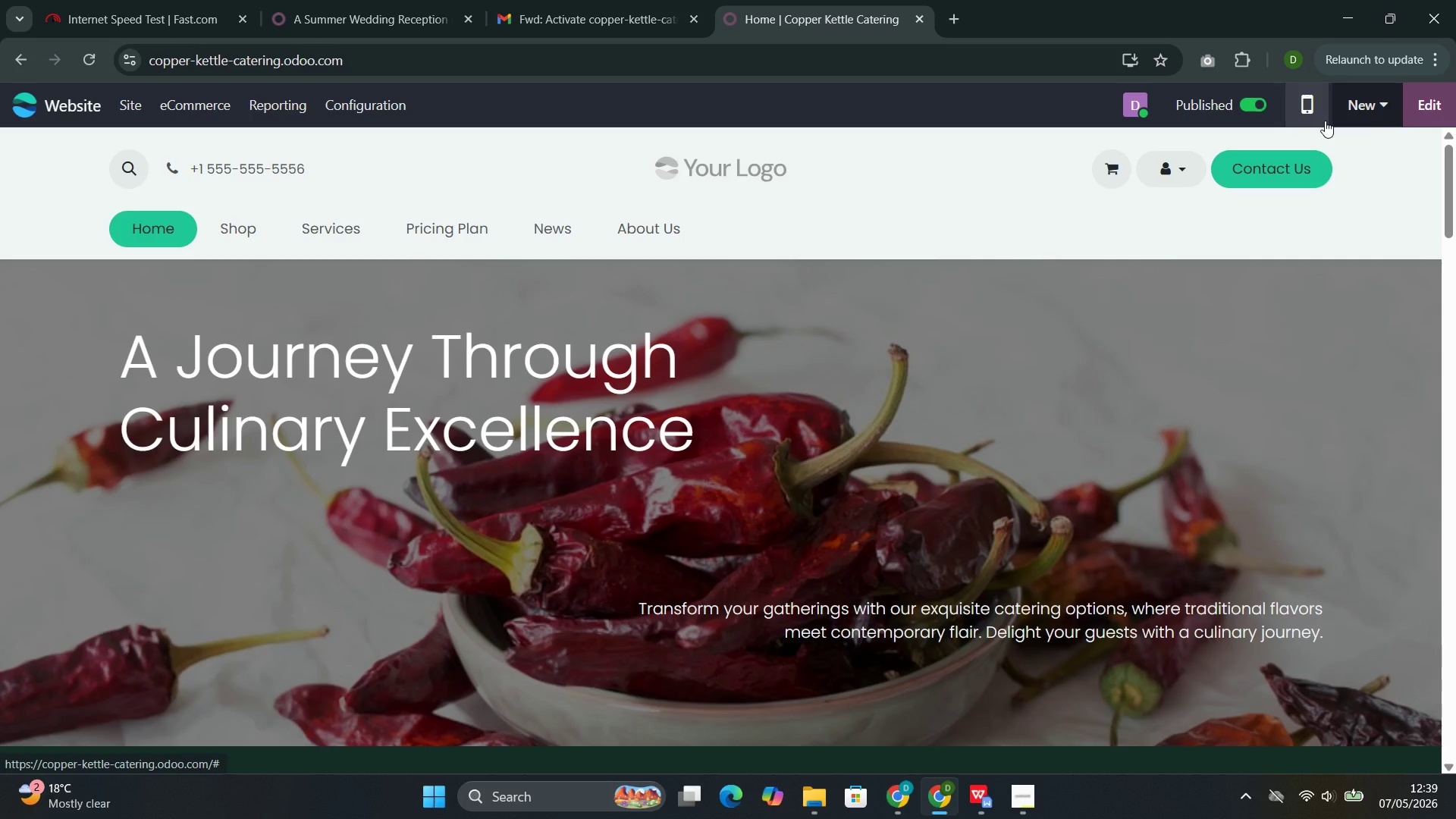 
wait(6.41)
 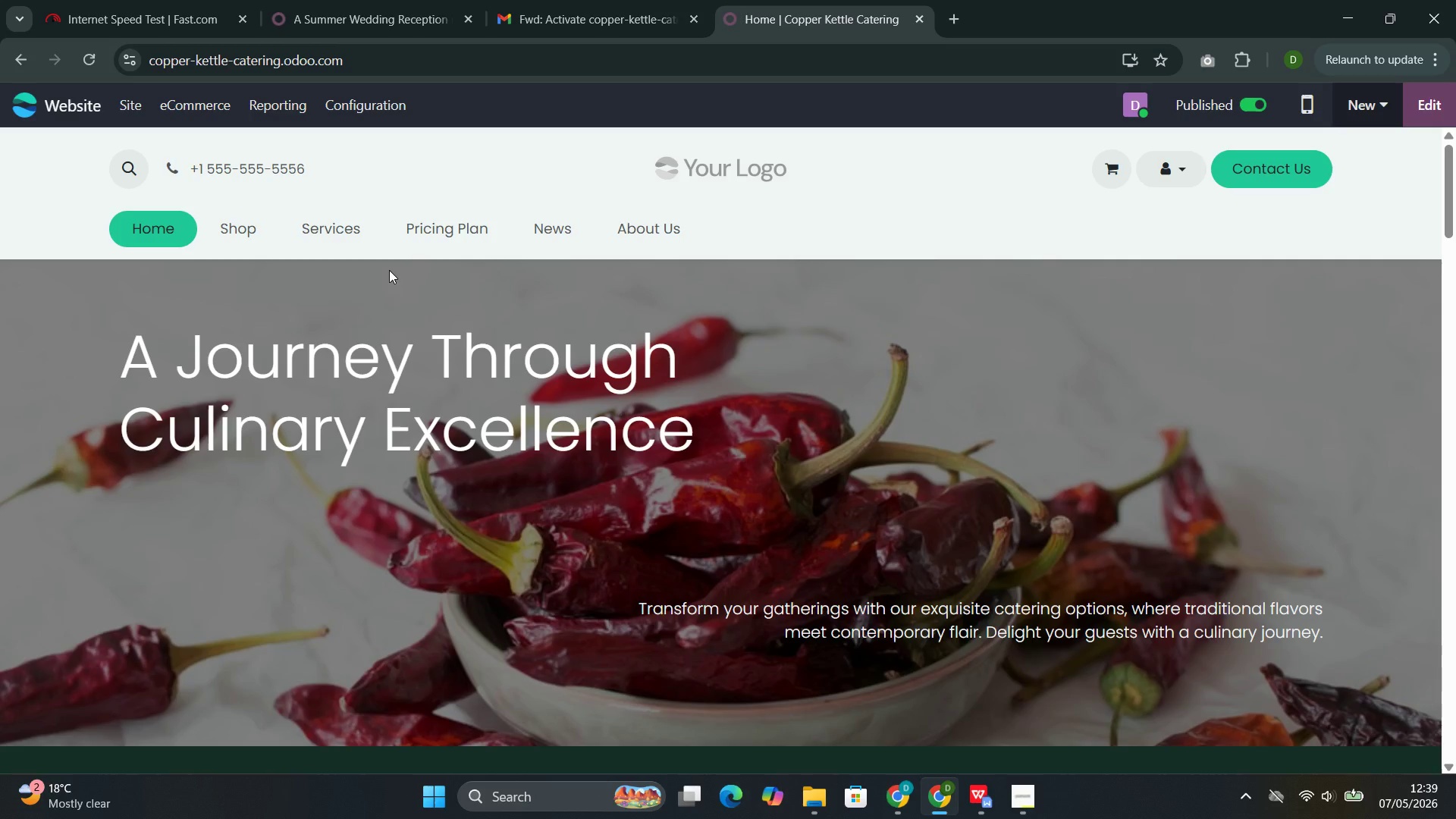 
left_click([352, 103])
 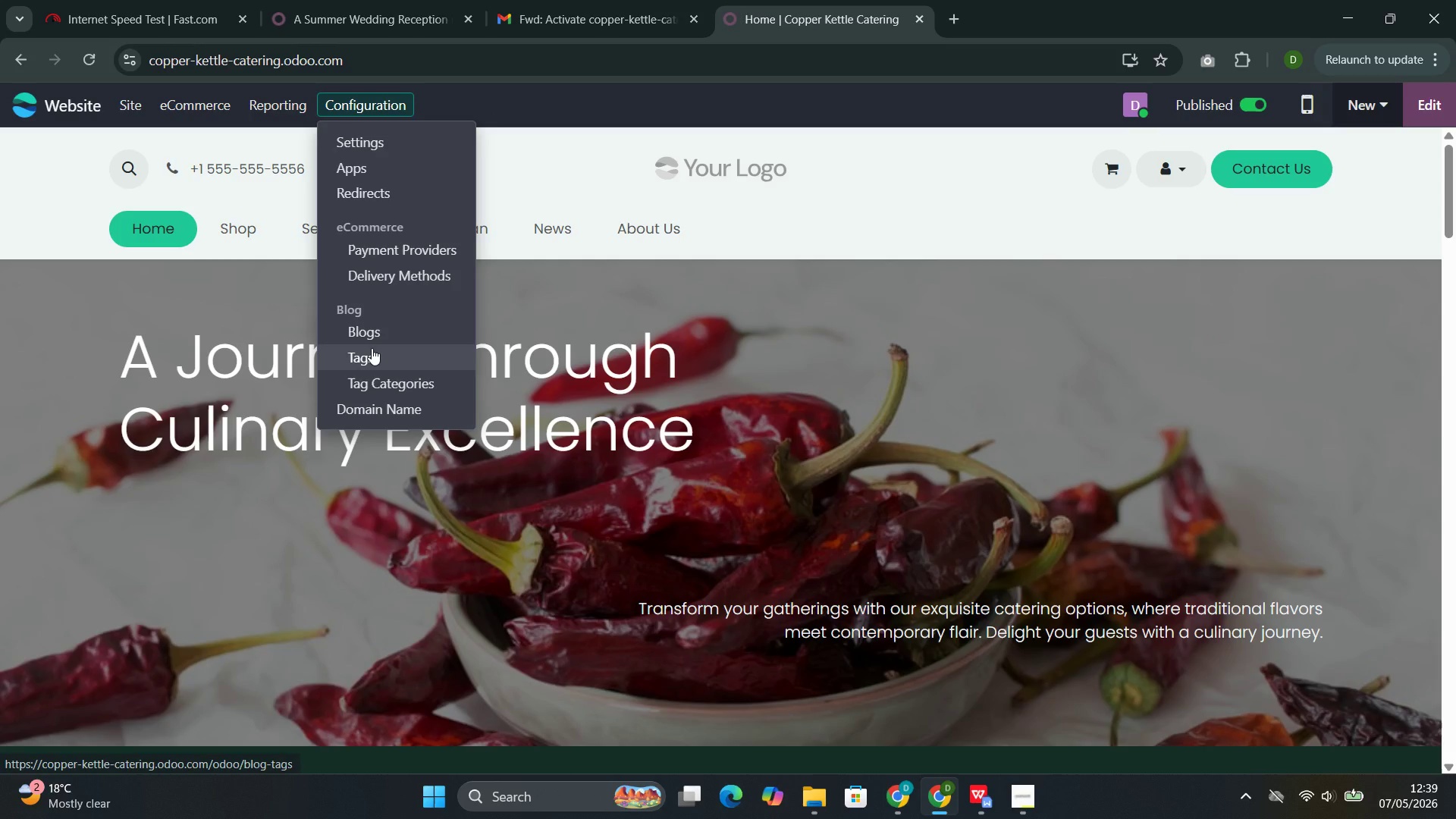 
left_click([372, 348])
 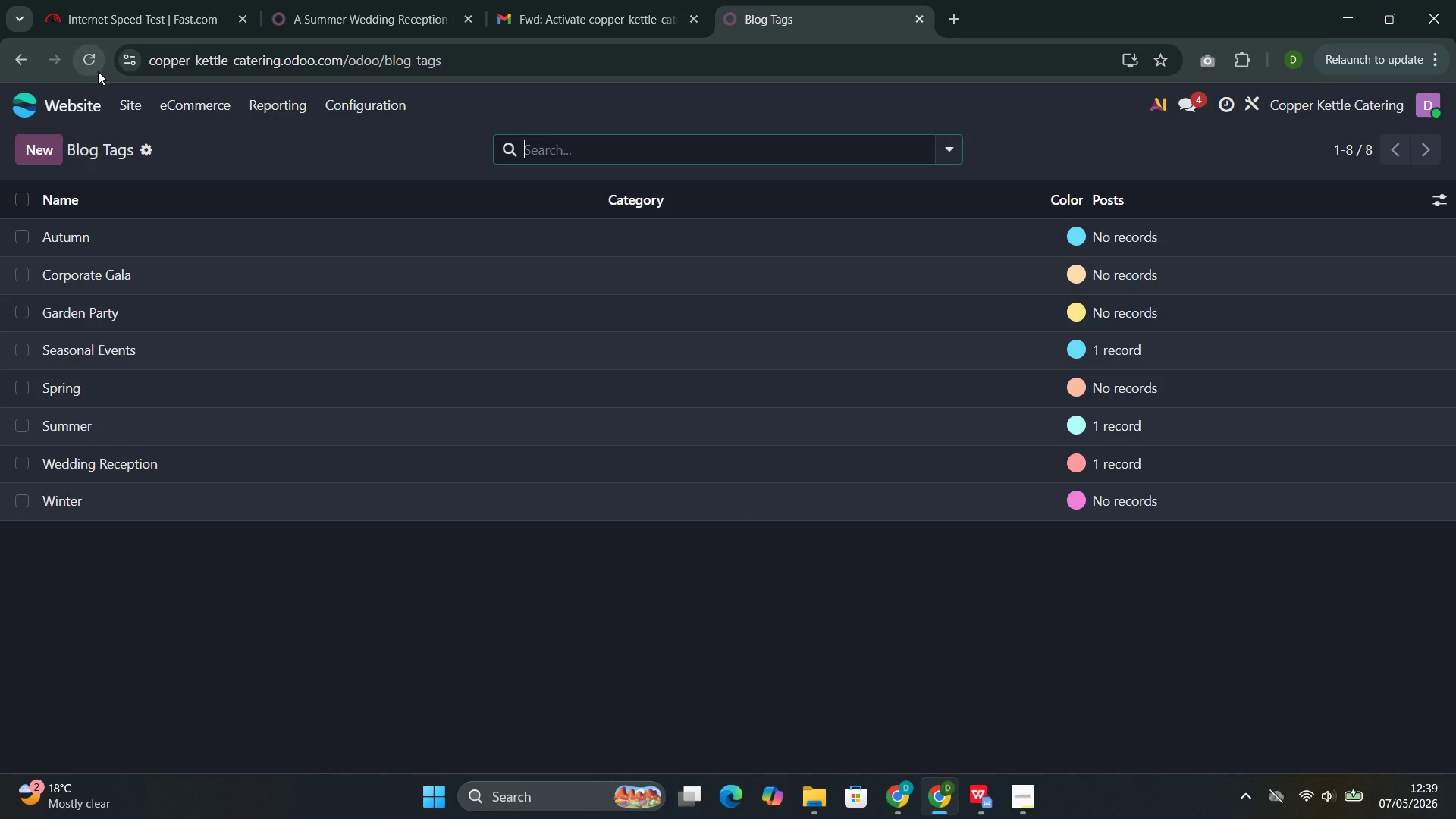 